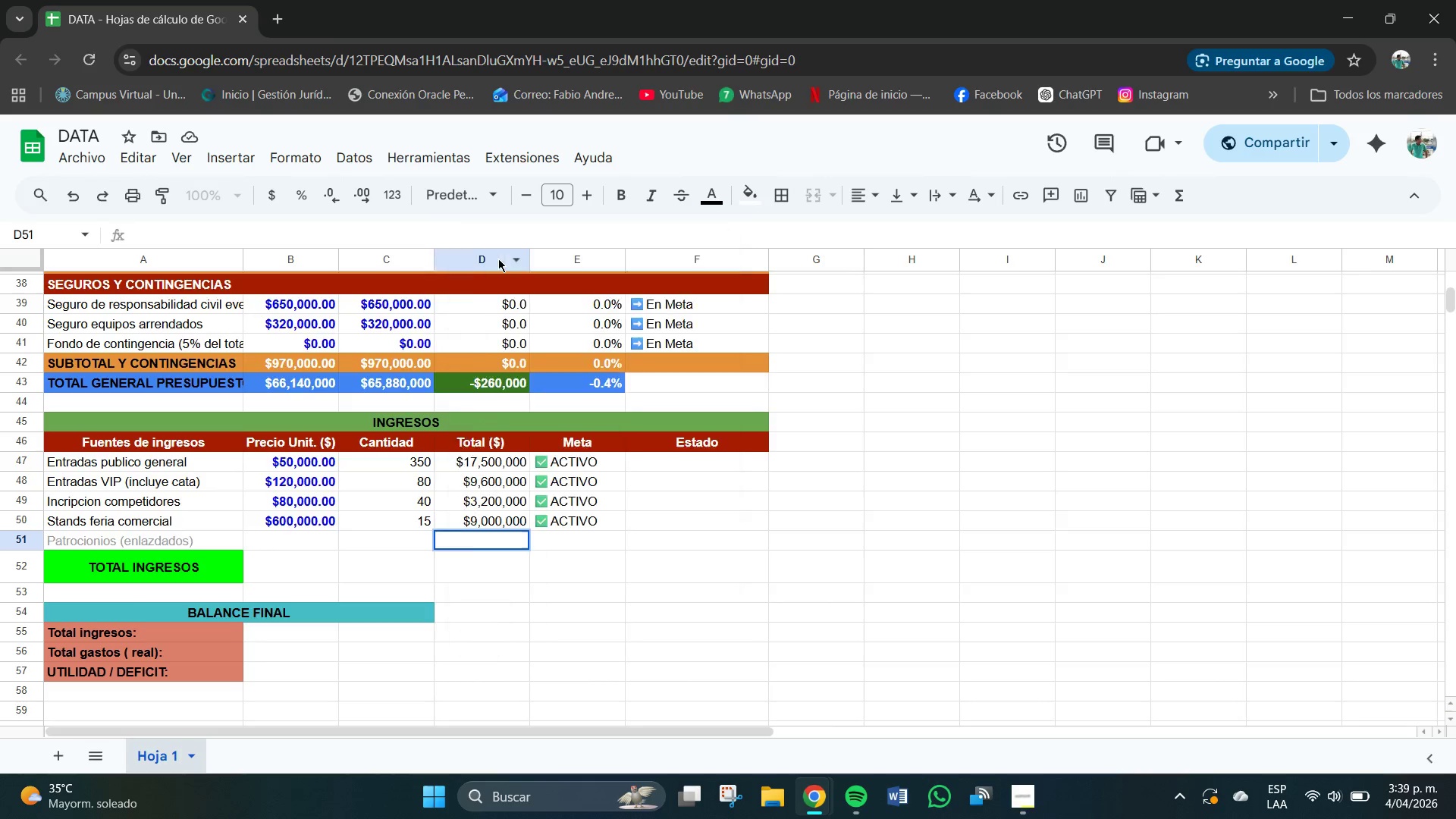 
scroll: coordinate [349, 506], scroll_direction: down, amount: 62.0
 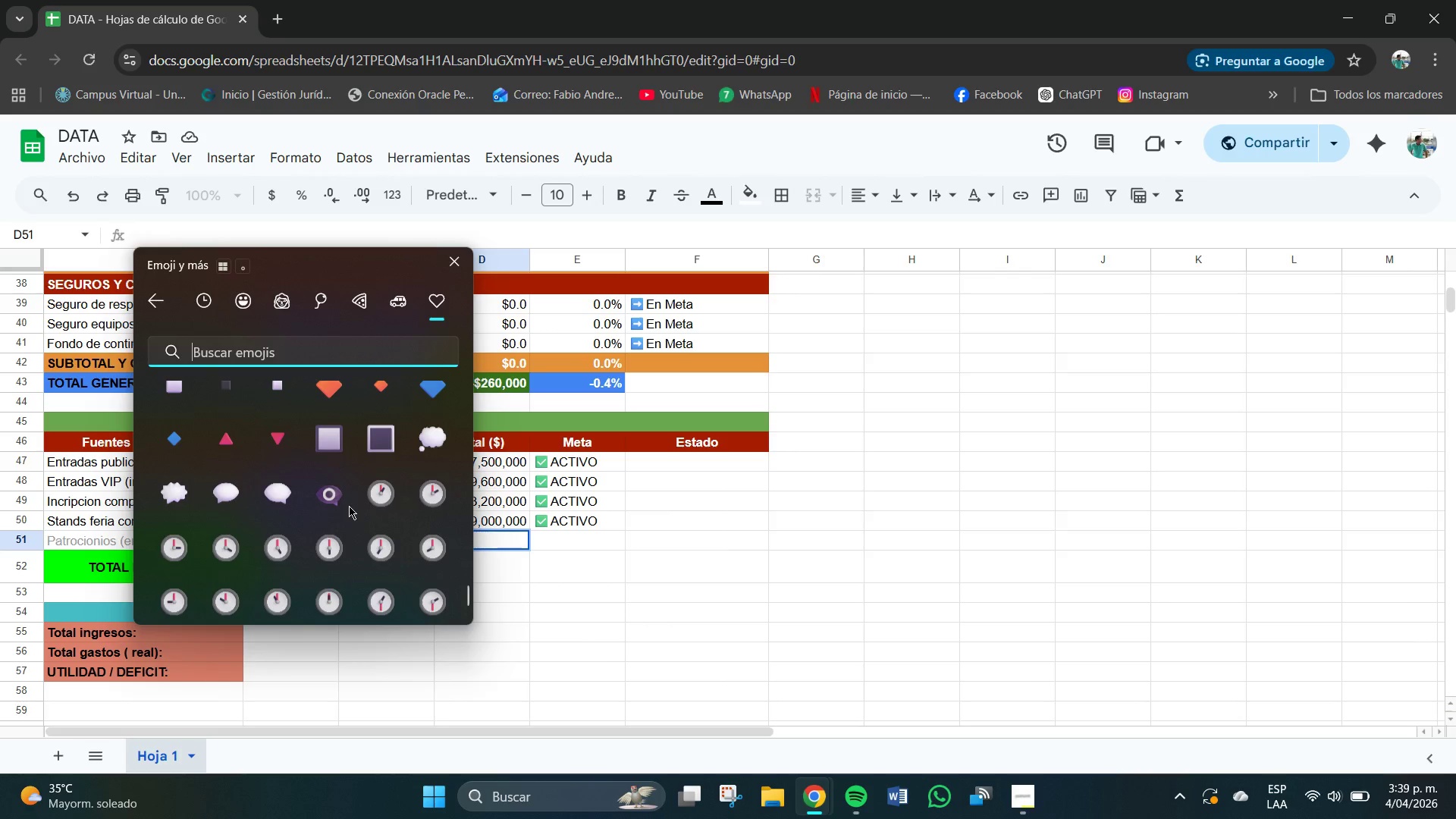 
scroll: coordinate [347, 496], scroll_direction: up, amount: 43.0
 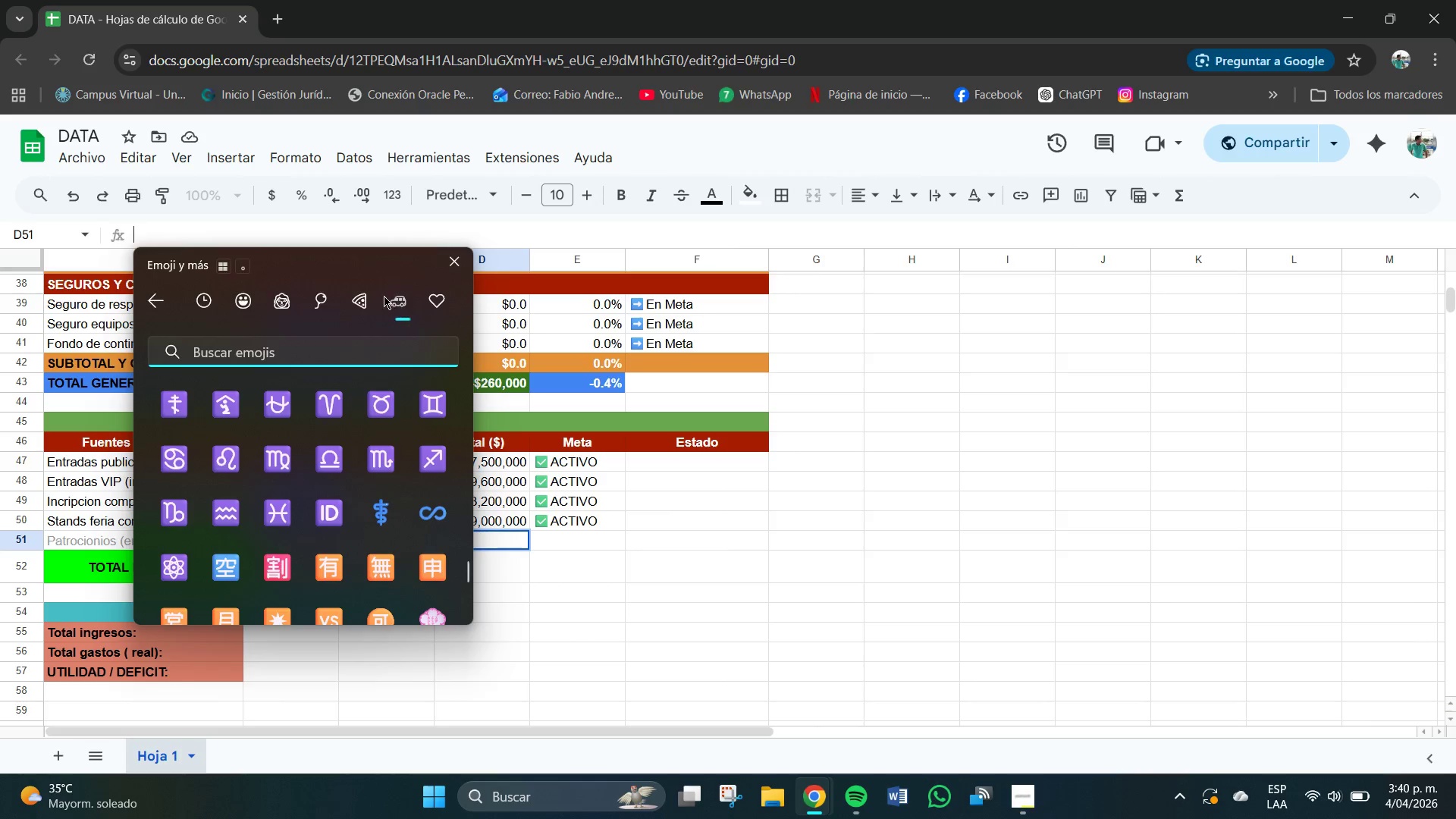 
left_click([359, 297])
 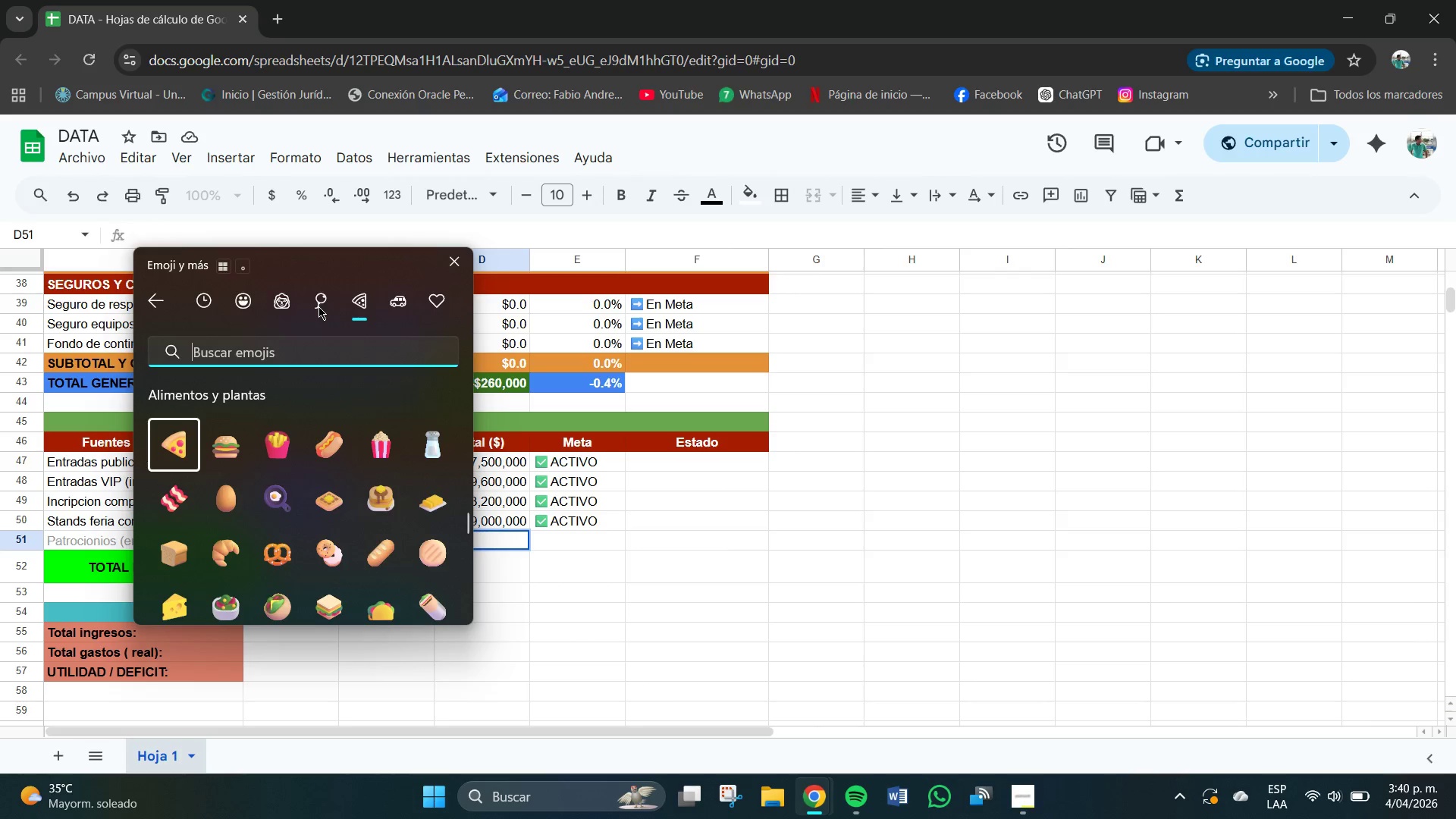 
left_click([295, 306])
 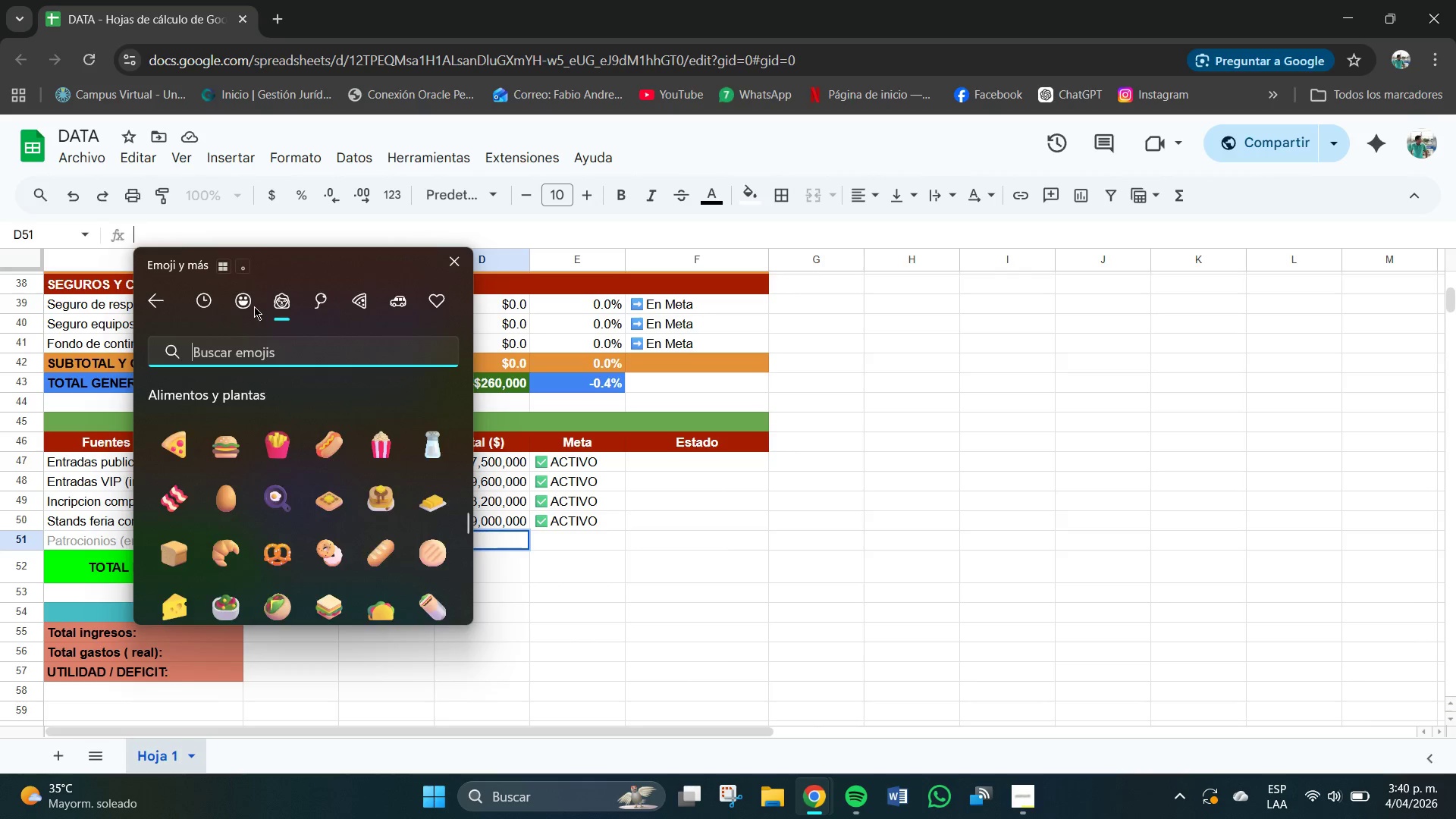 
left_click([251, 306])
 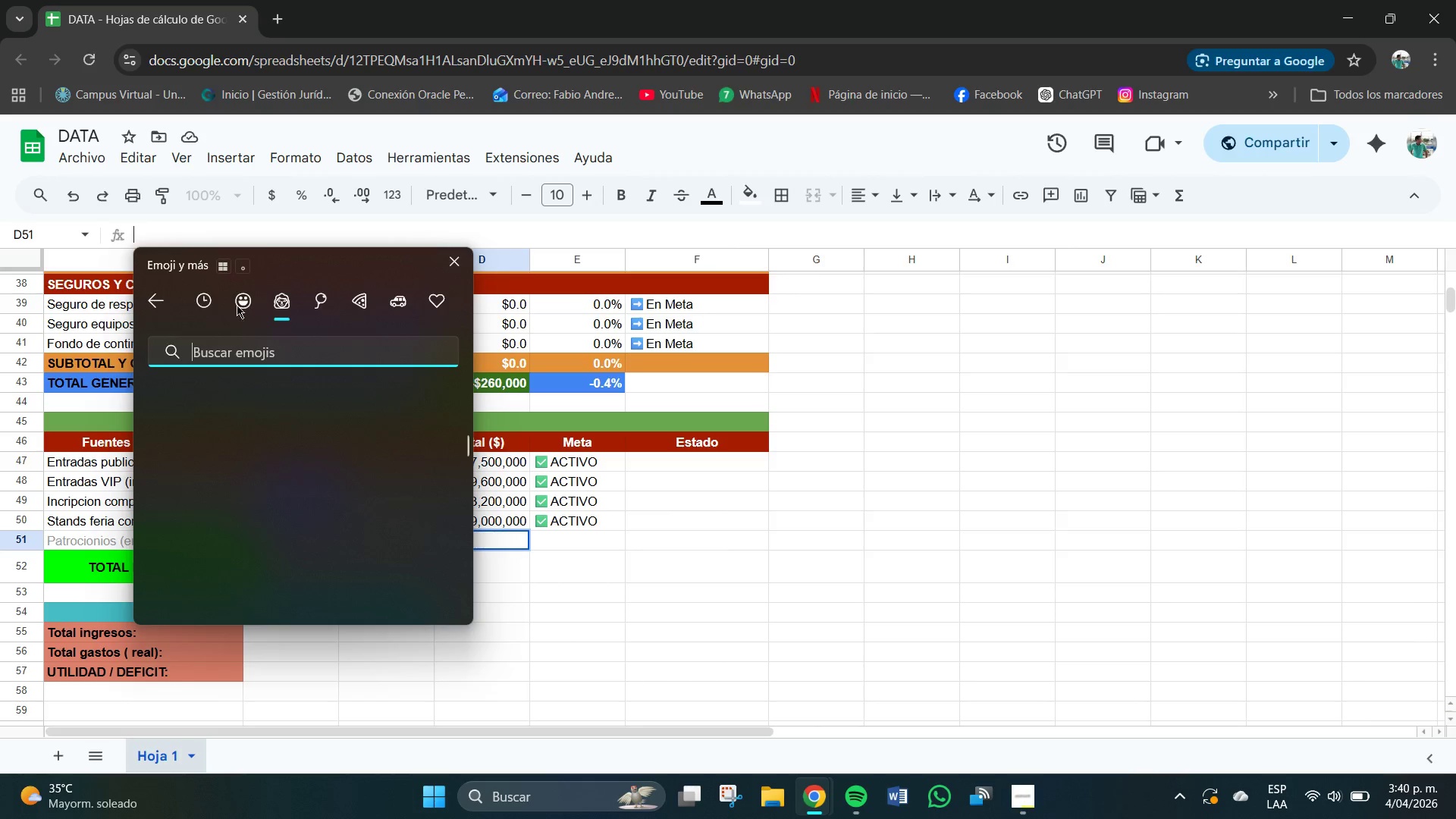 
left_click([215, 303])
 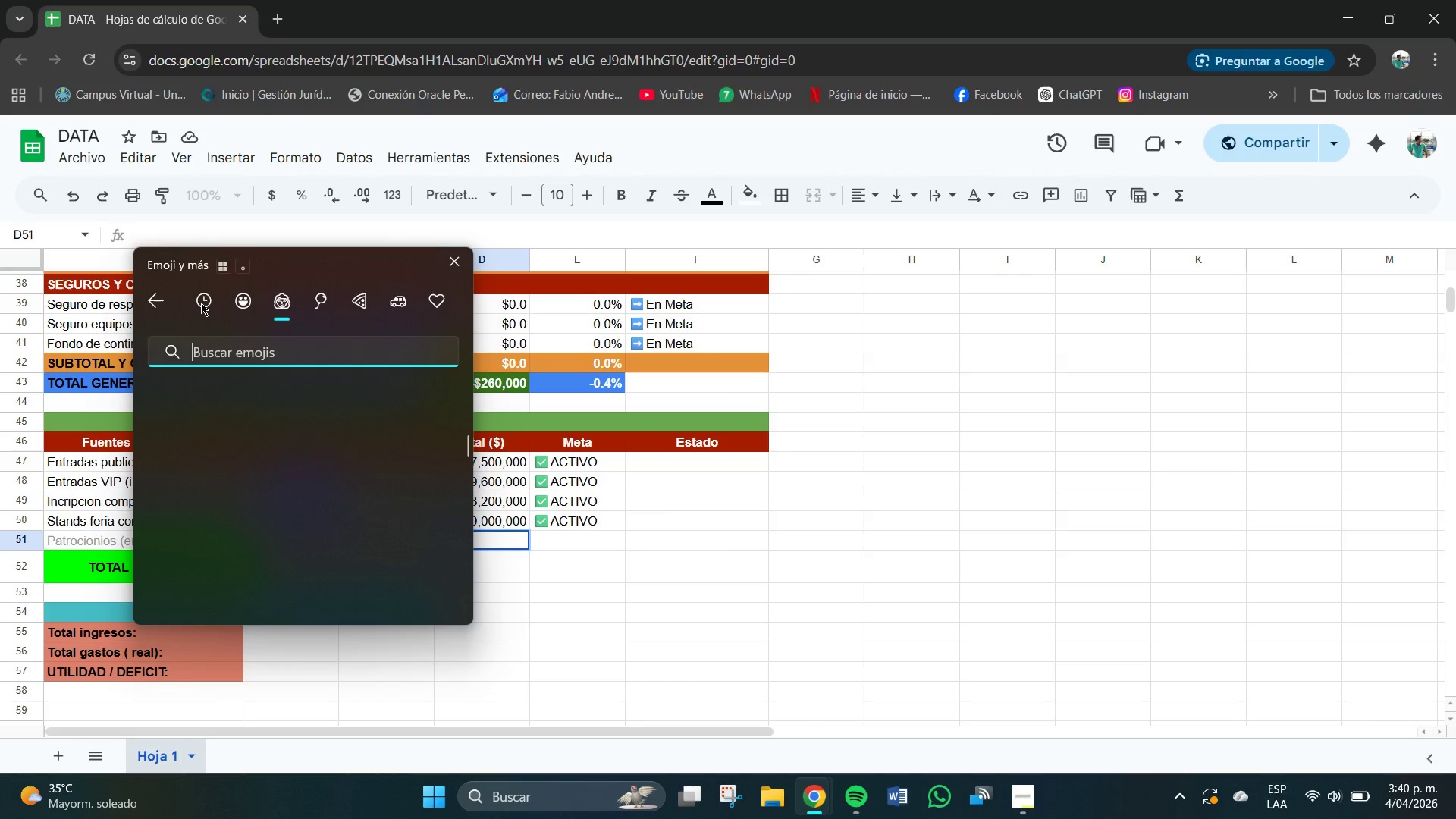 
left_click([201, 303])
 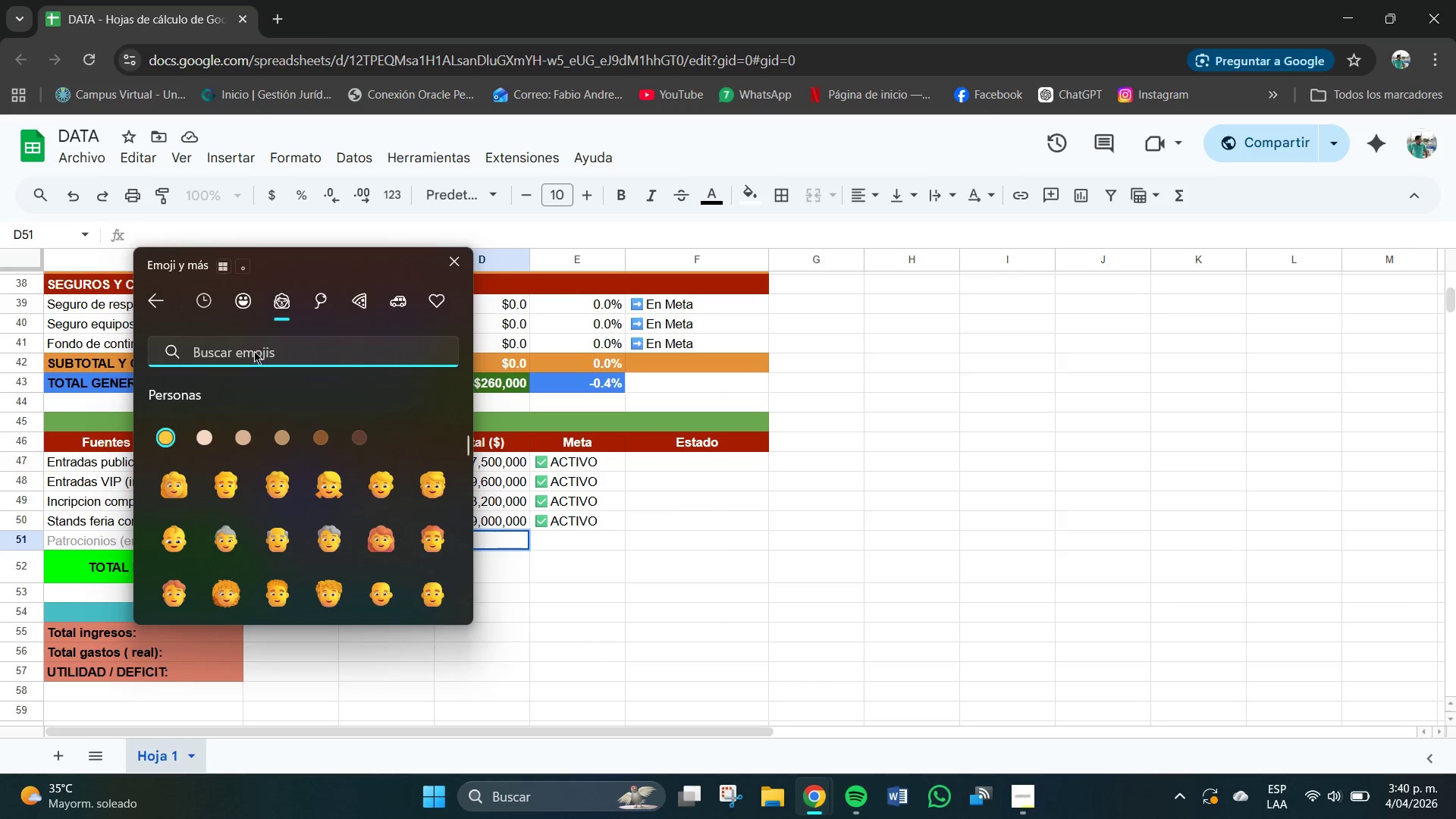 
left_click([253, 350])
 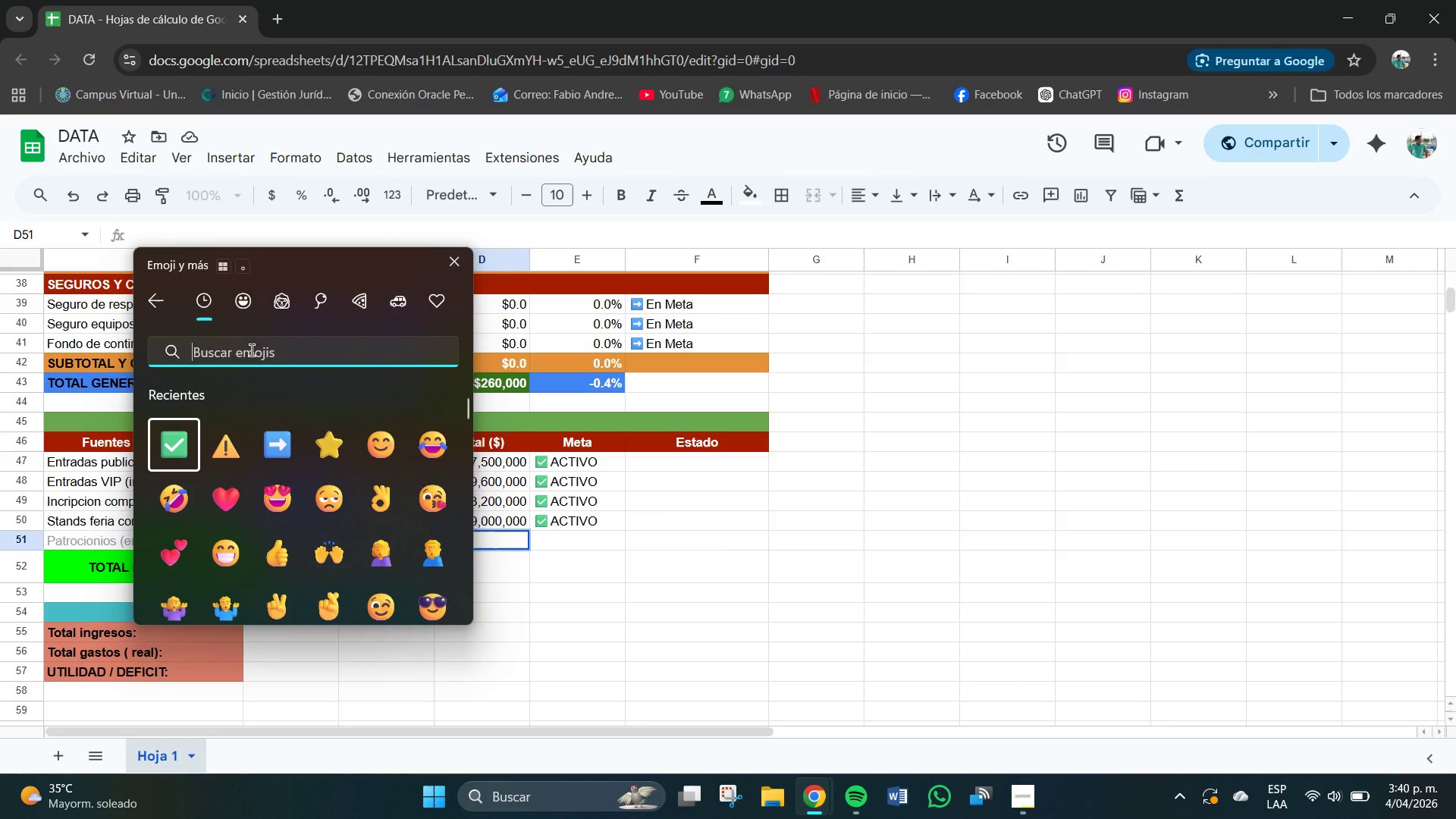 
type(MEDA)
 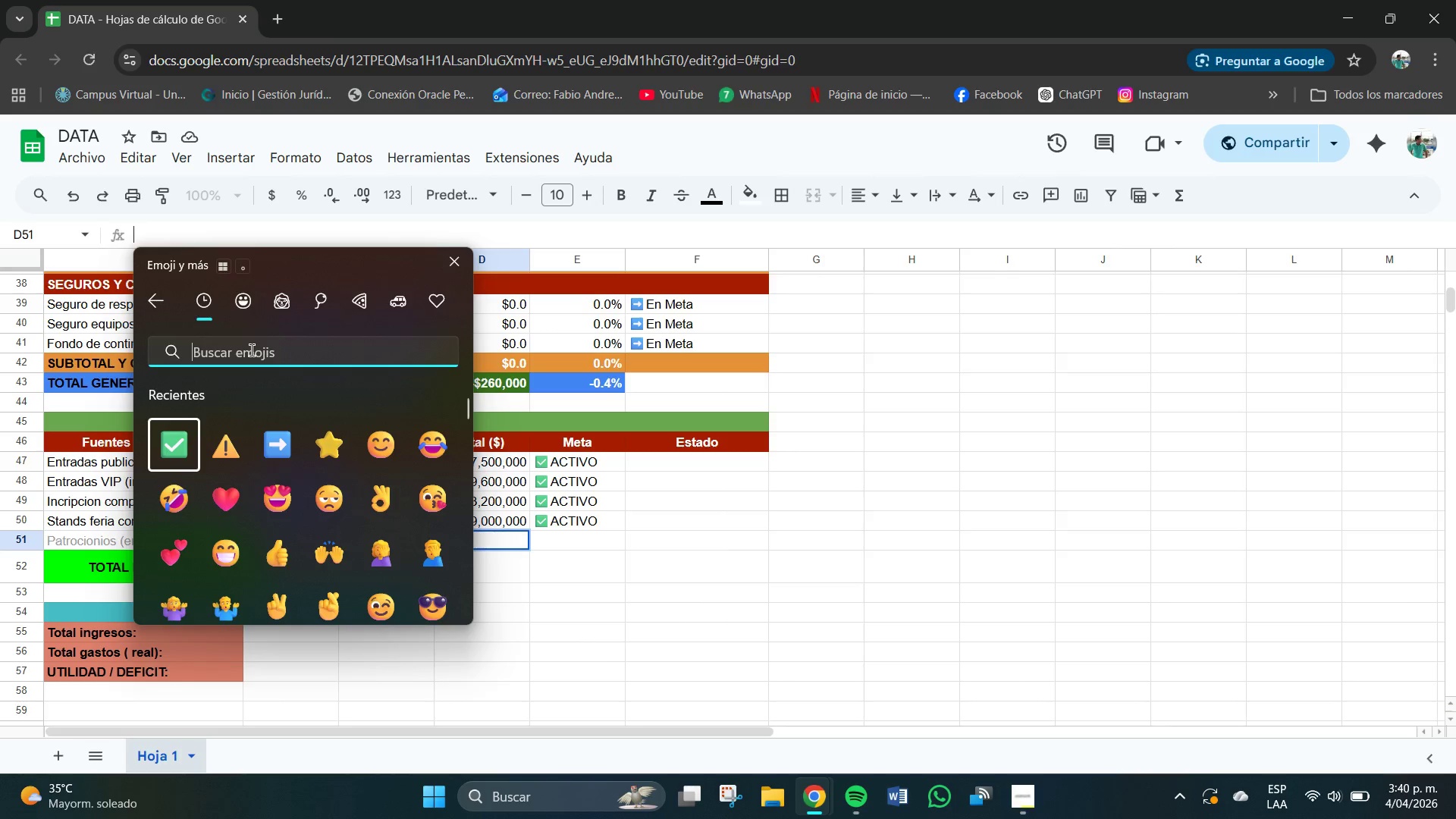 
left_click([254, 361])
 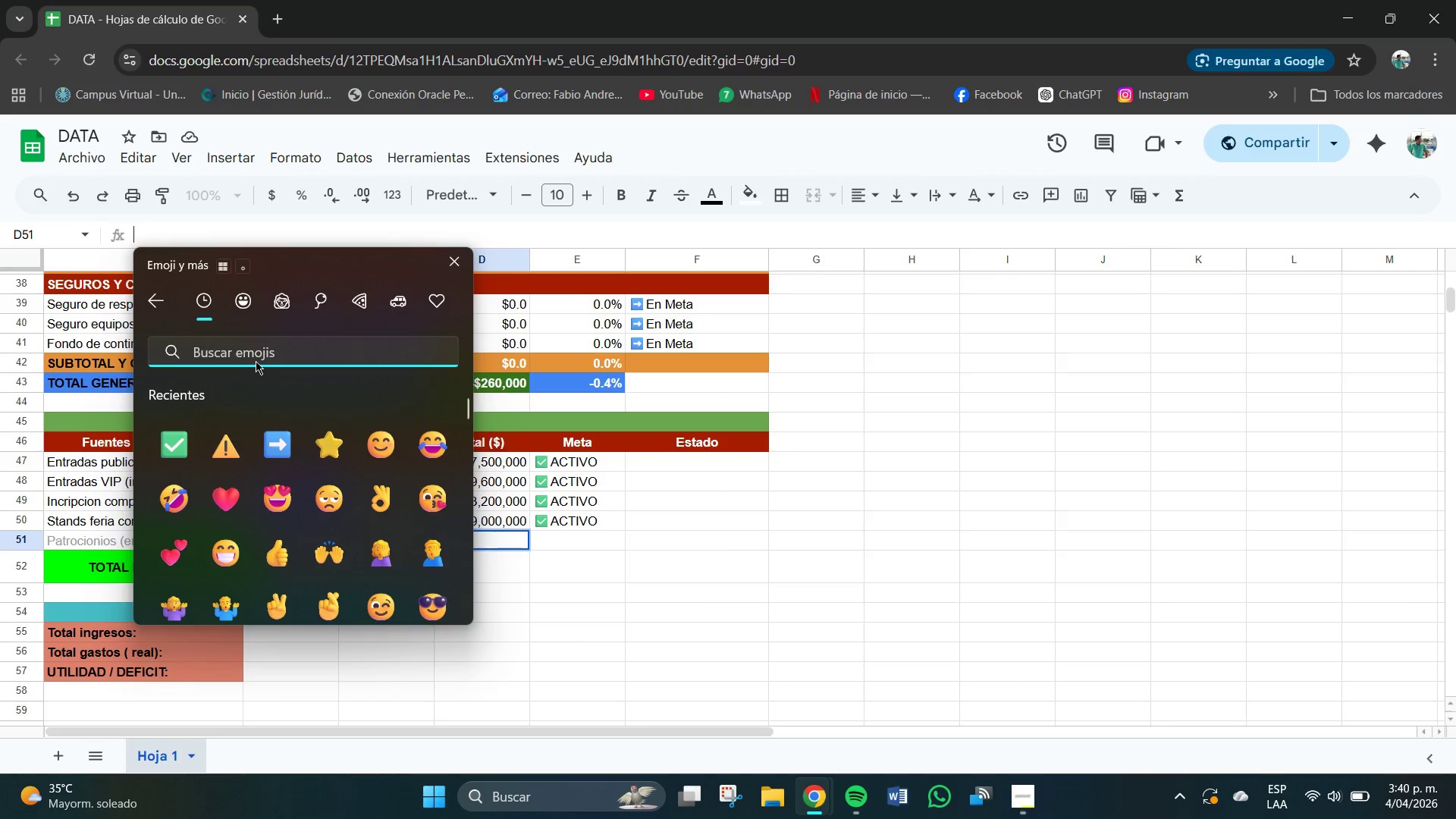 
type(MED)
 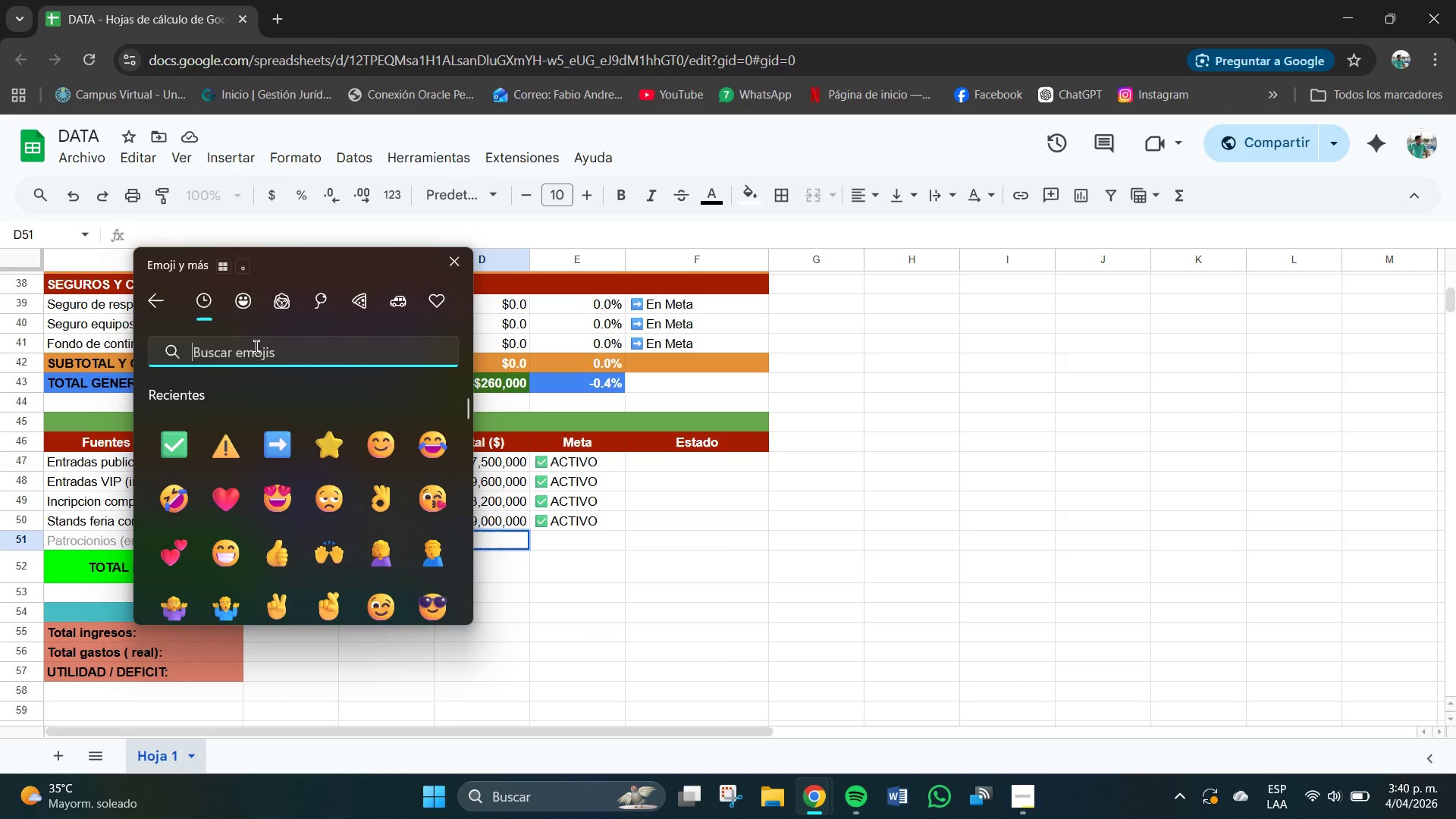 
double_click([256, 347])
 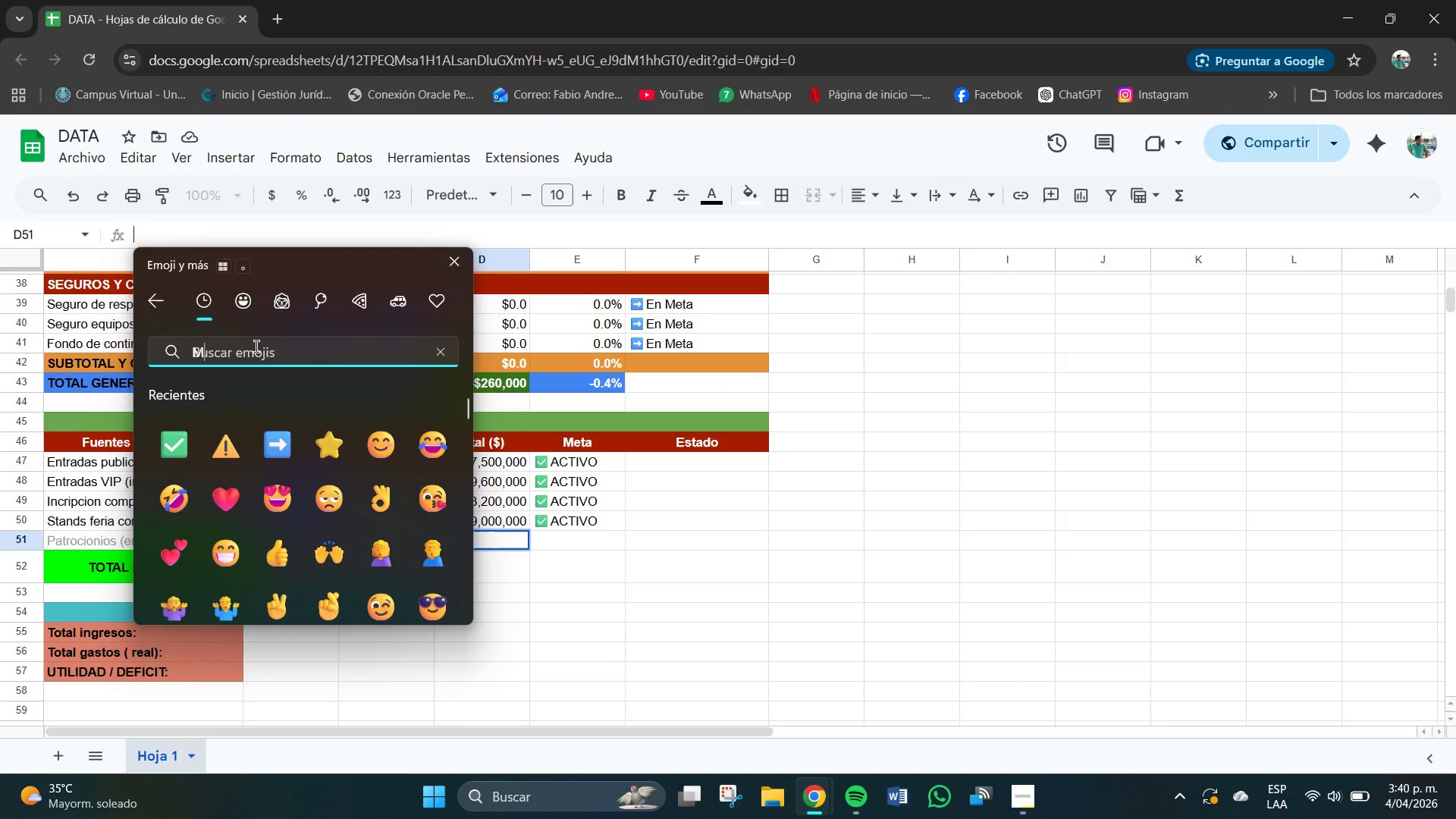 
type(MEDLA)
key(Backspace)
key(Backspace)
key(Backspace)
type(DALLA)
 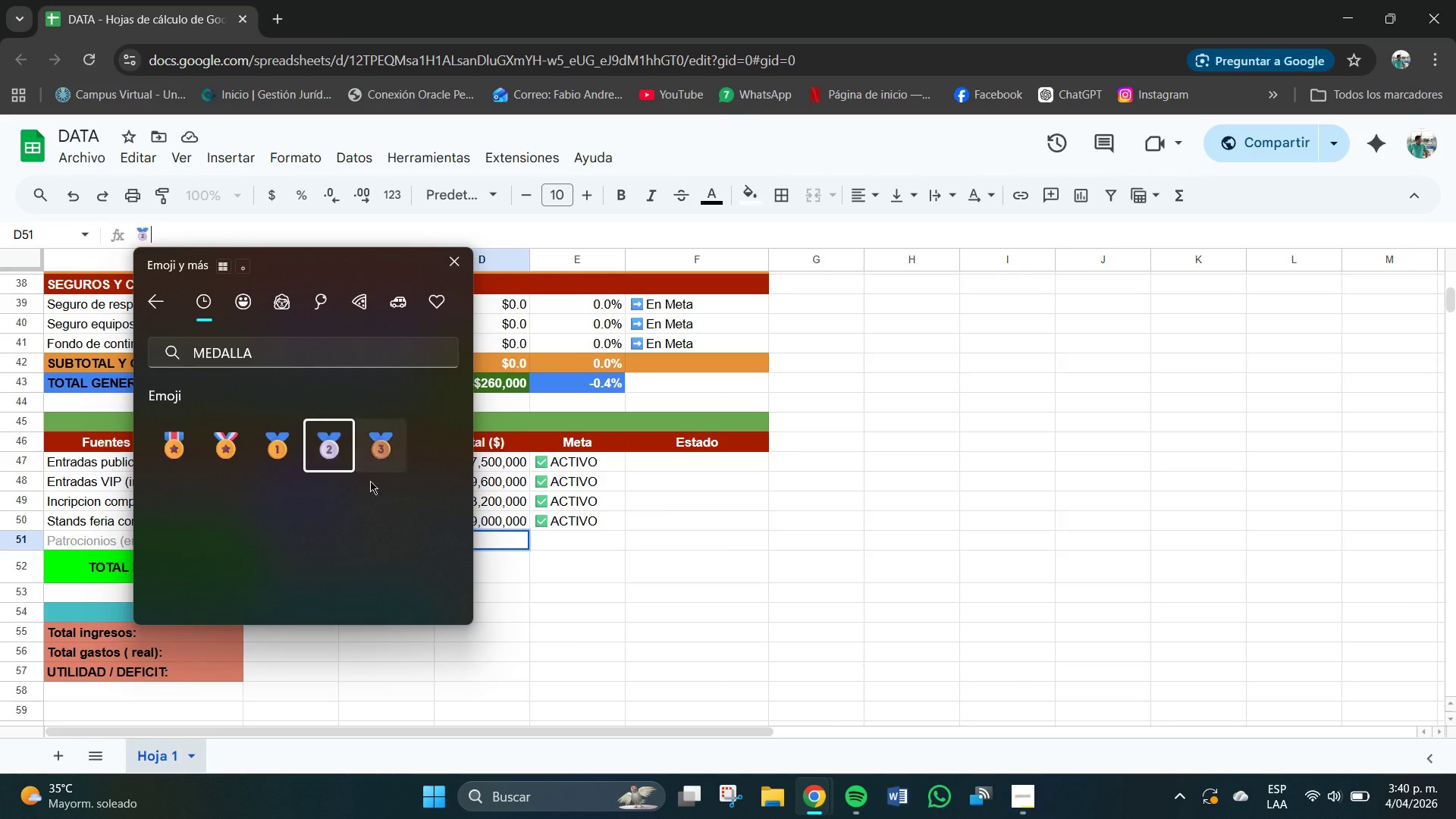 
left_click([444, 262])
 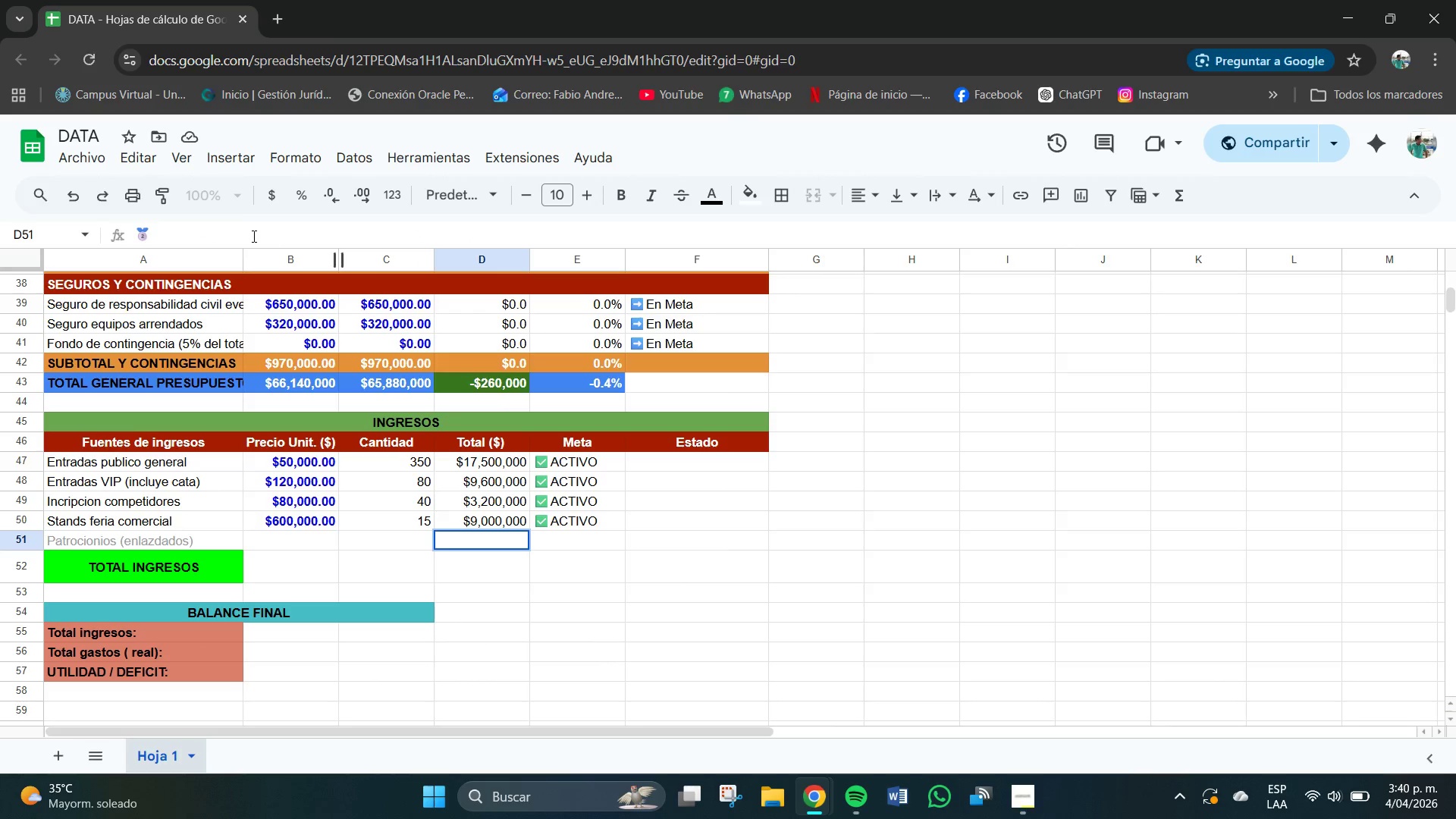 
left_click([246, 236])
 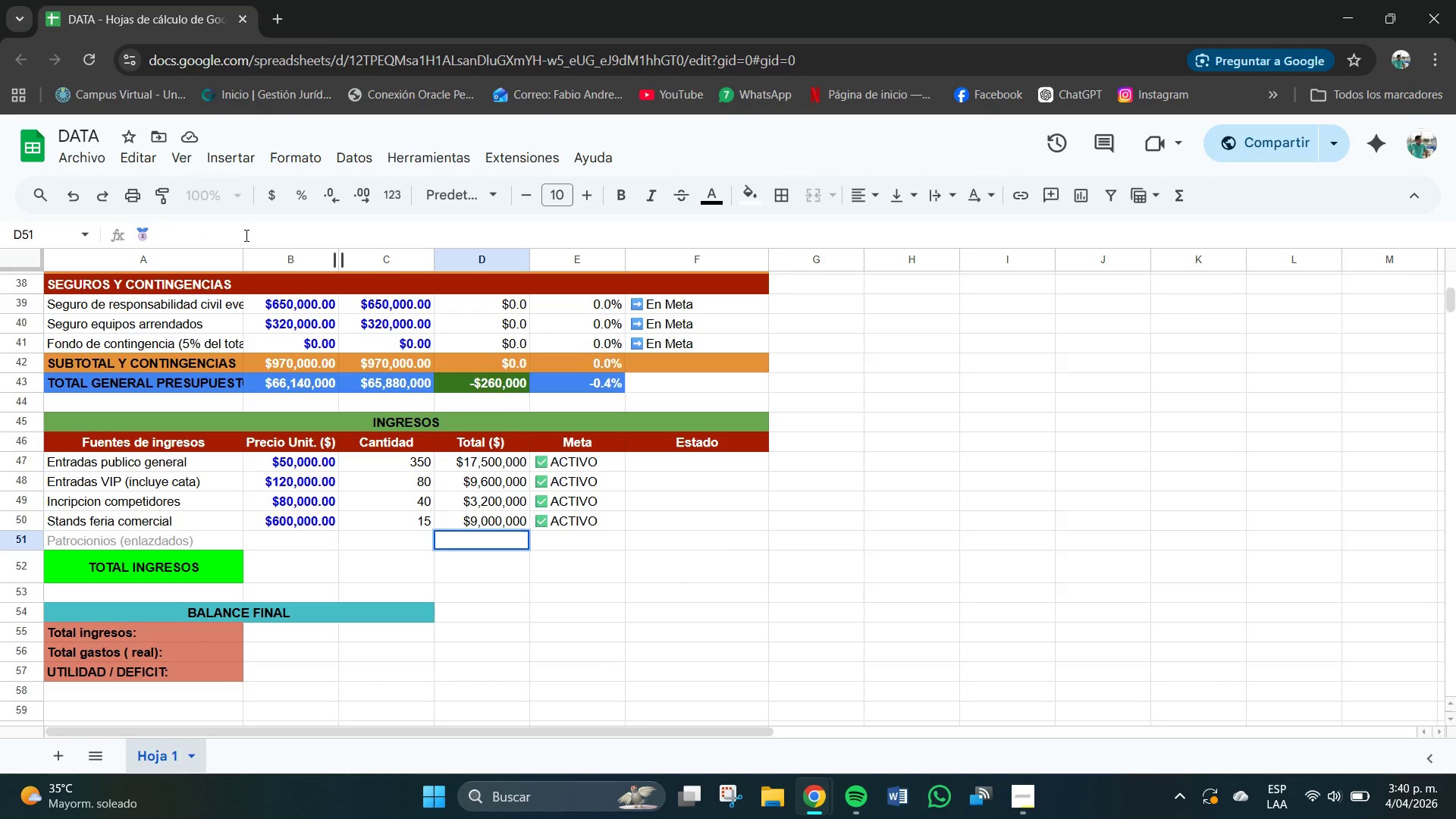 
type(ORO)
 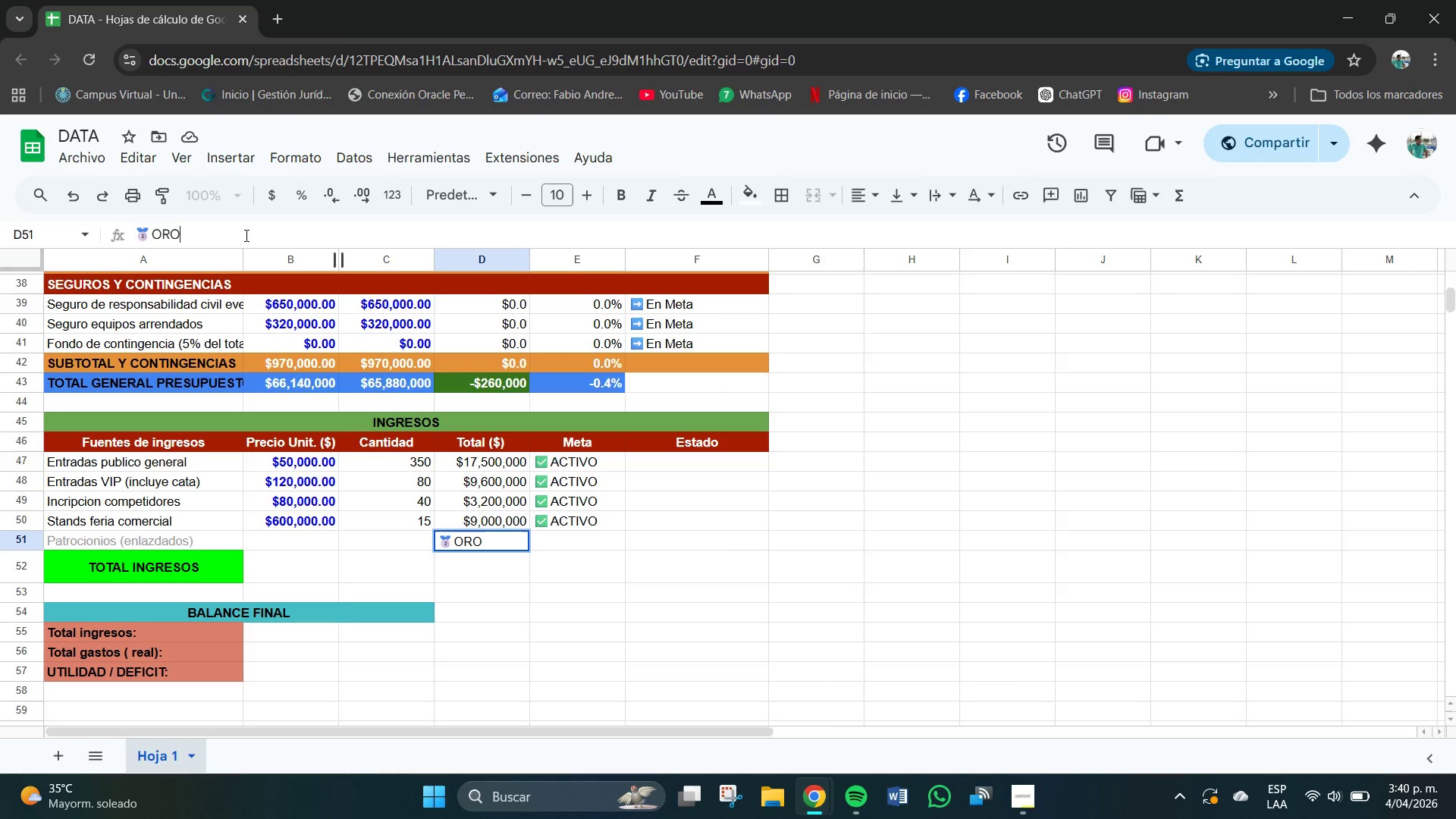 
key(Enter)
 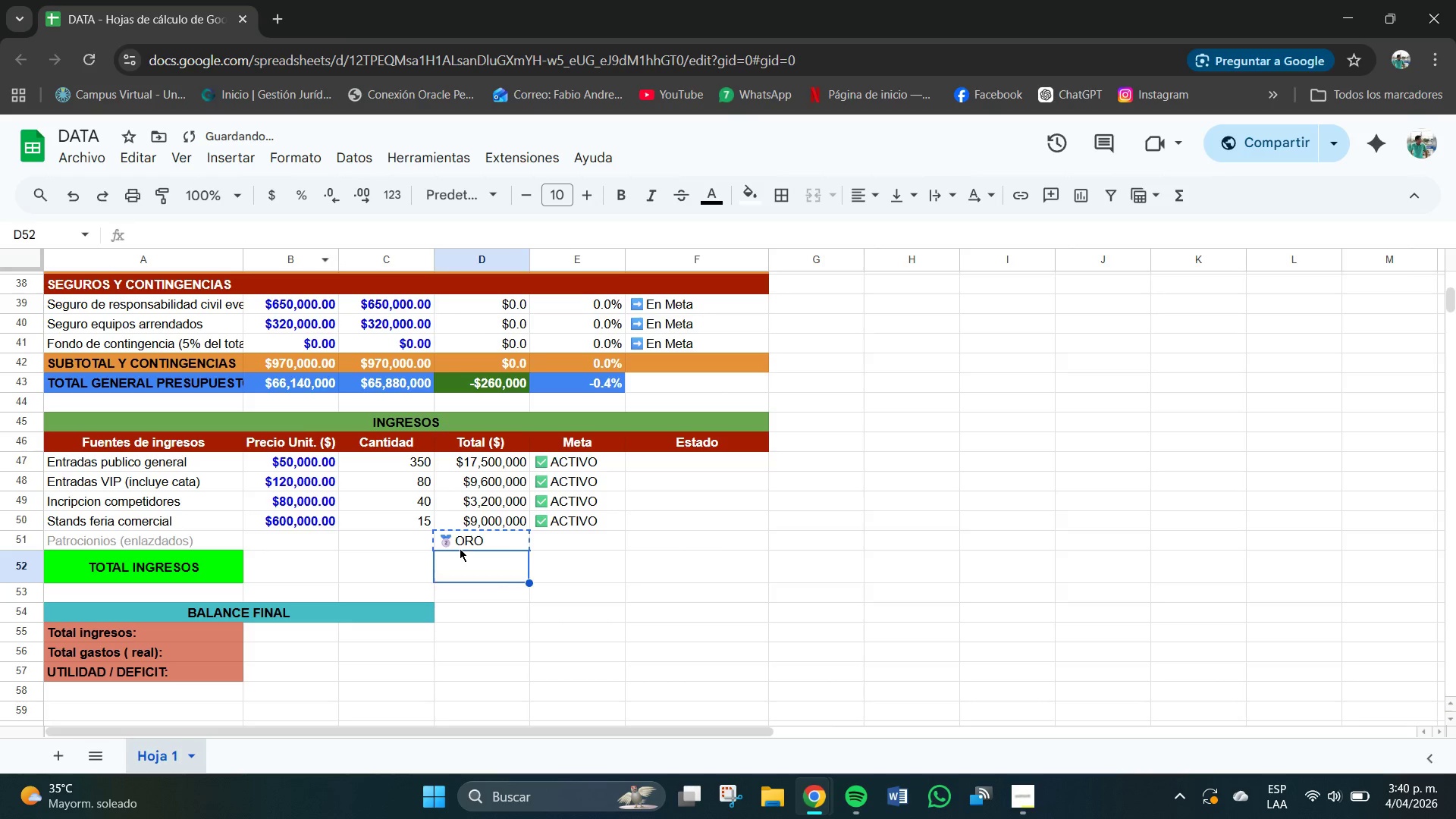 
left_click([470, 545])
 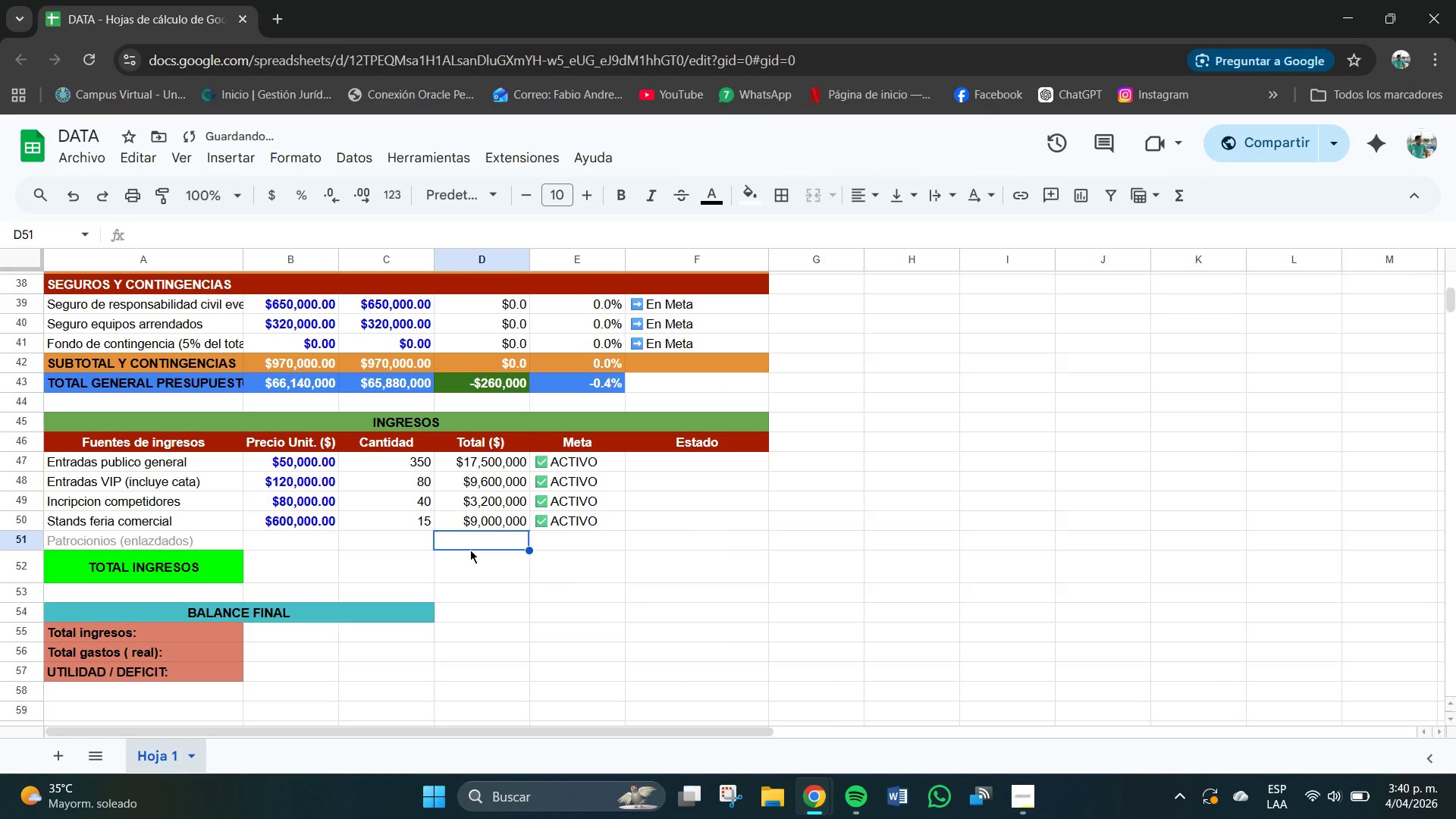 
left_click([470, 560])
 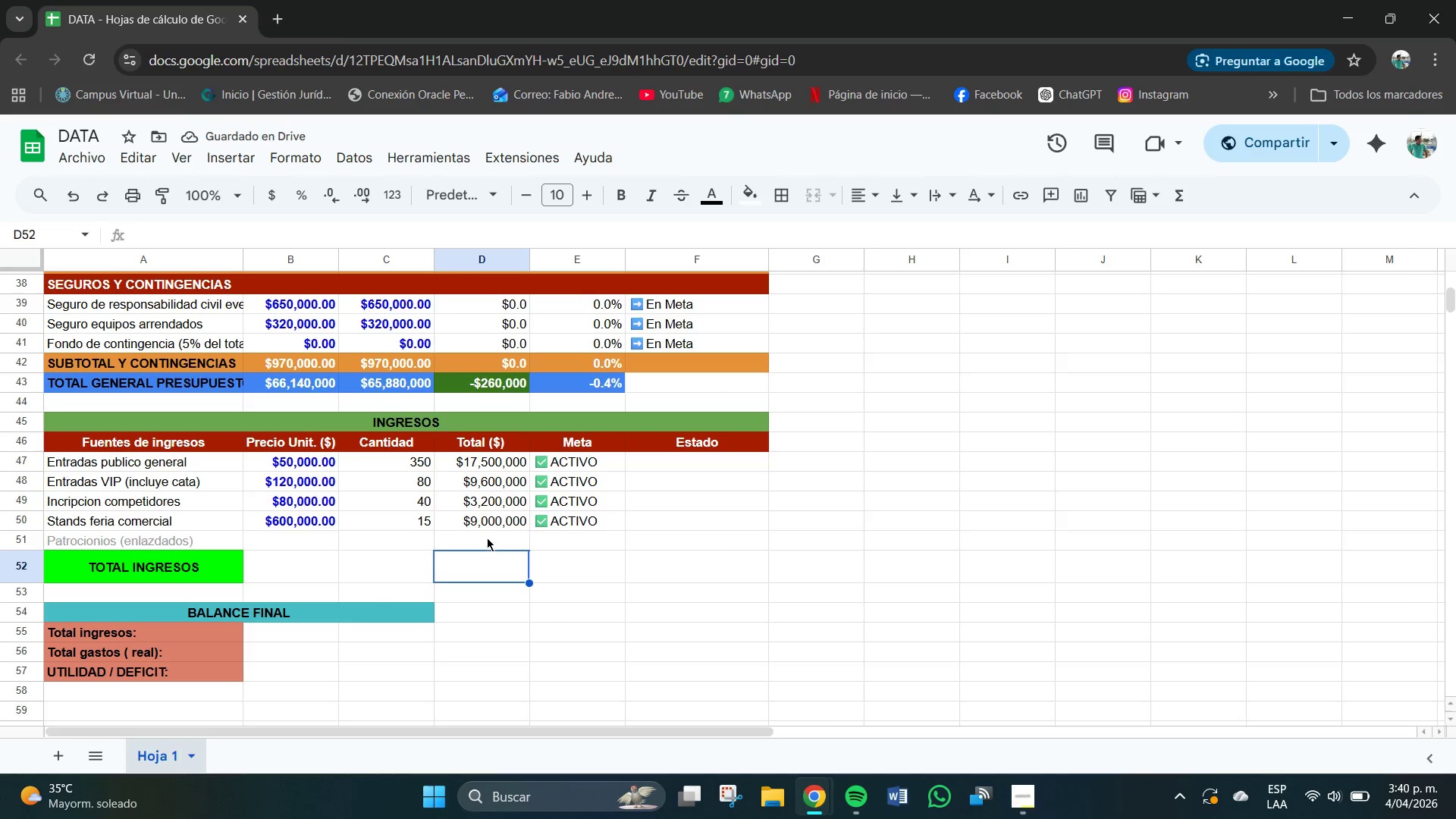 
left_click([487, 538])
 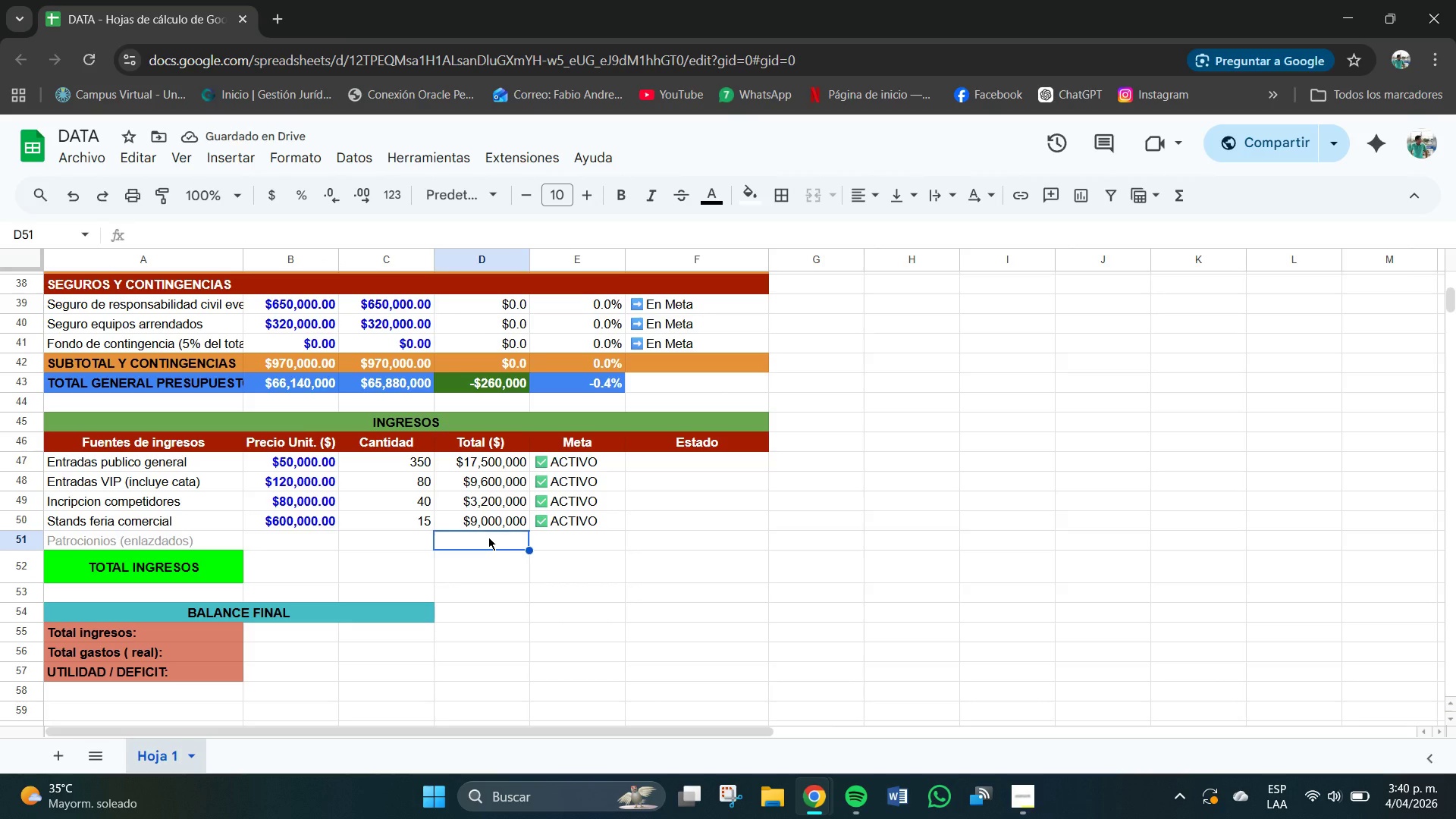 
key(Control+Z)
 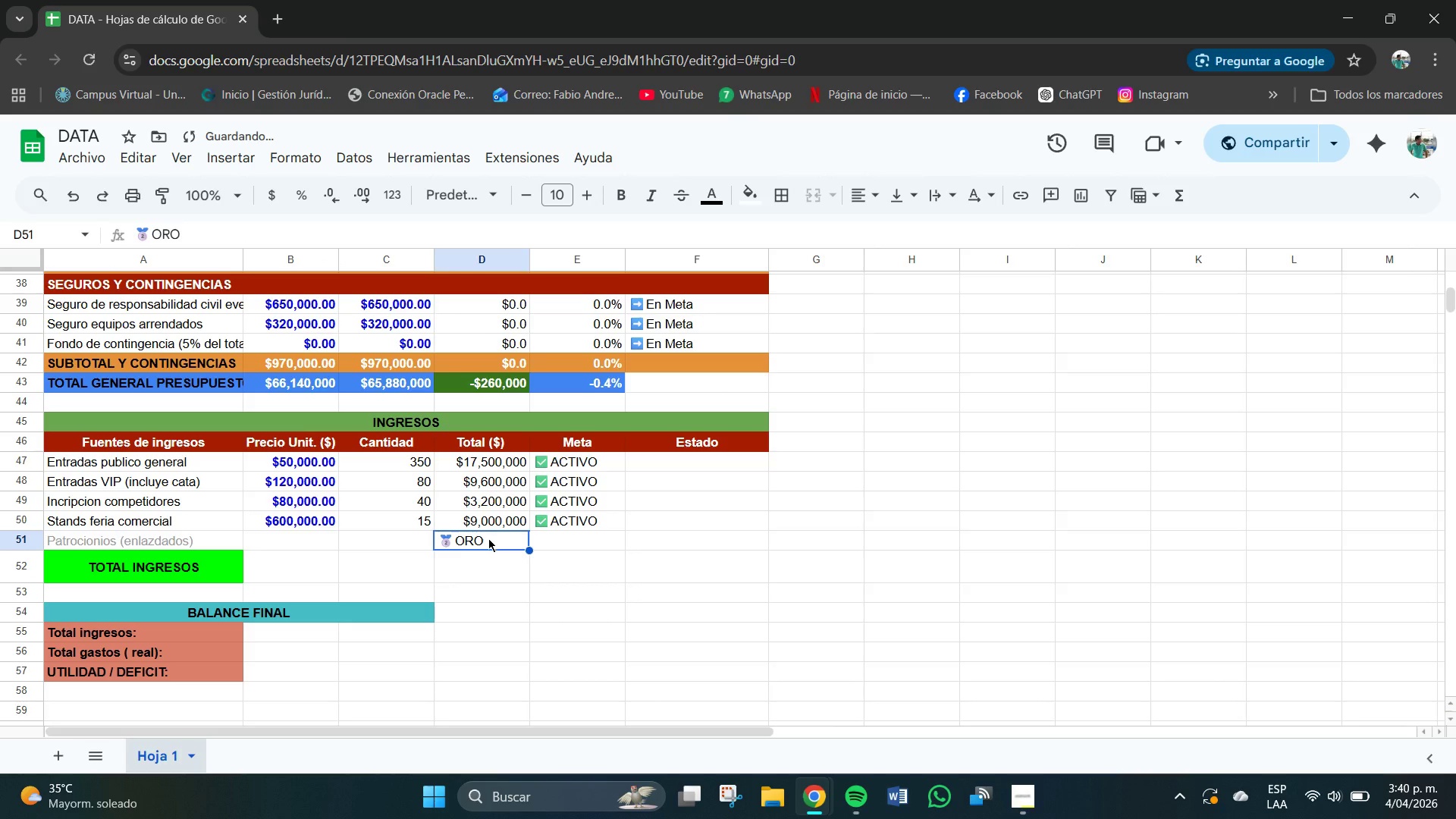 
left_click([482, 545])
 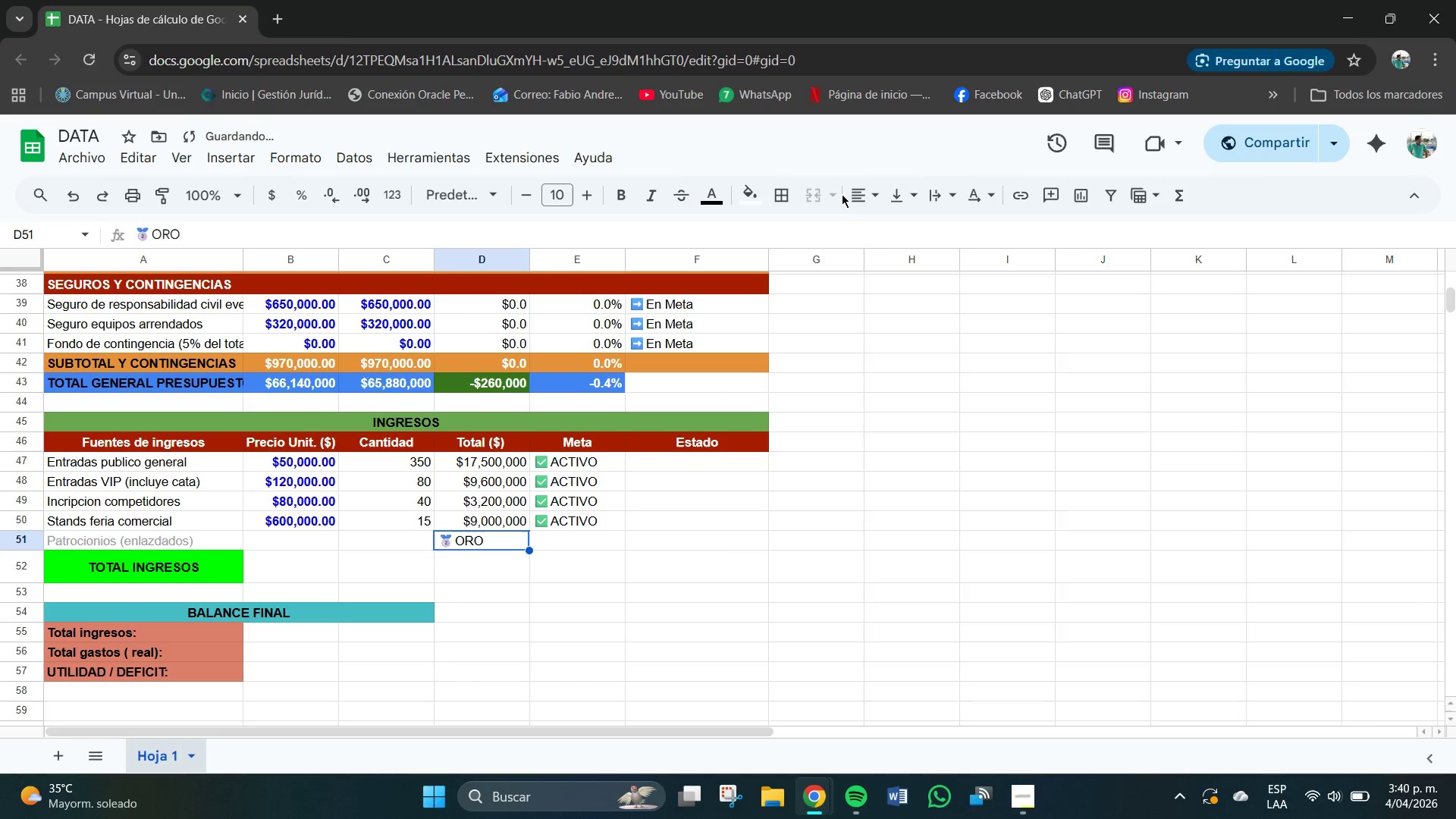 
left_click([867, 196])
 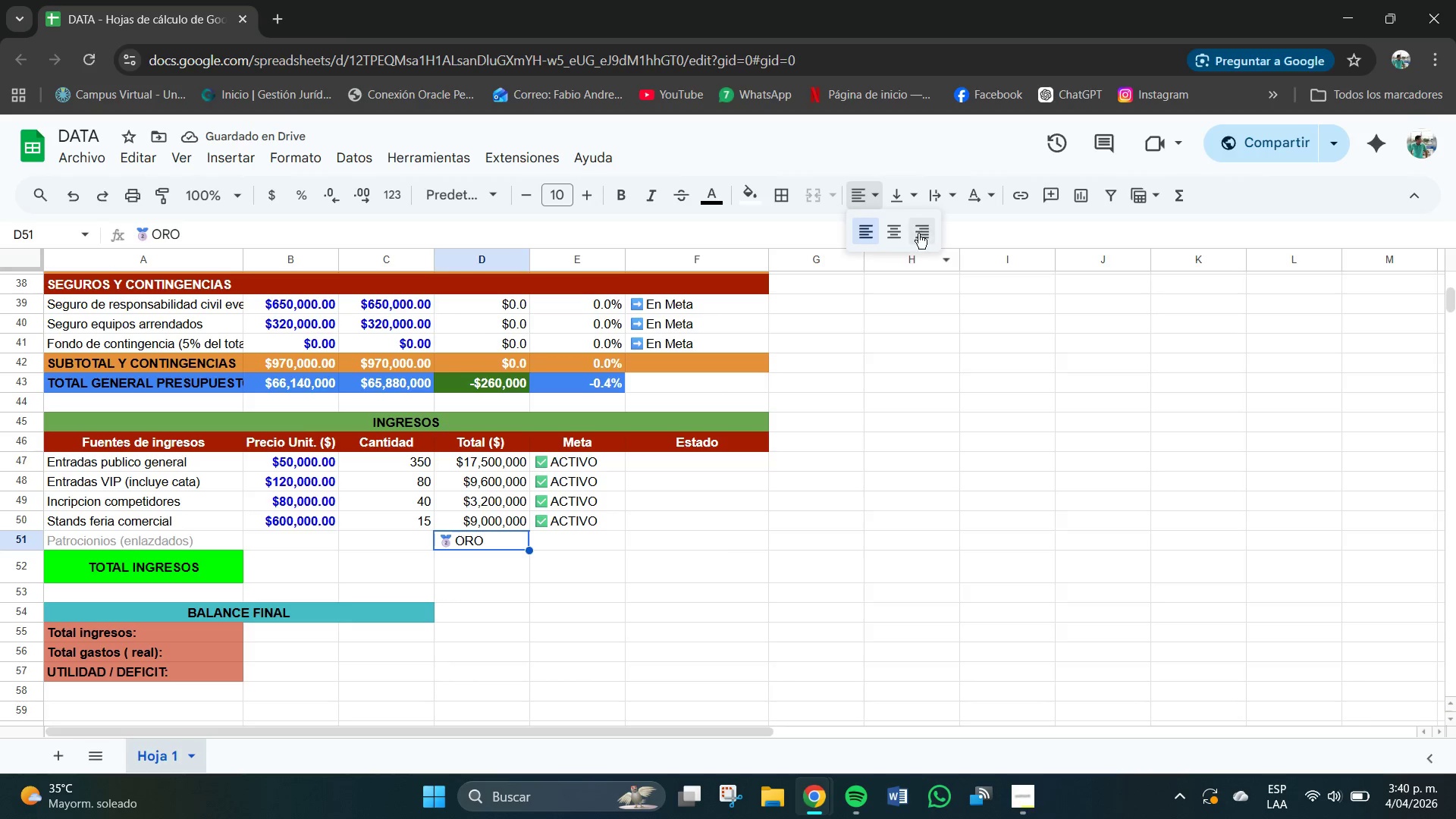 
left_click([920, 226])
 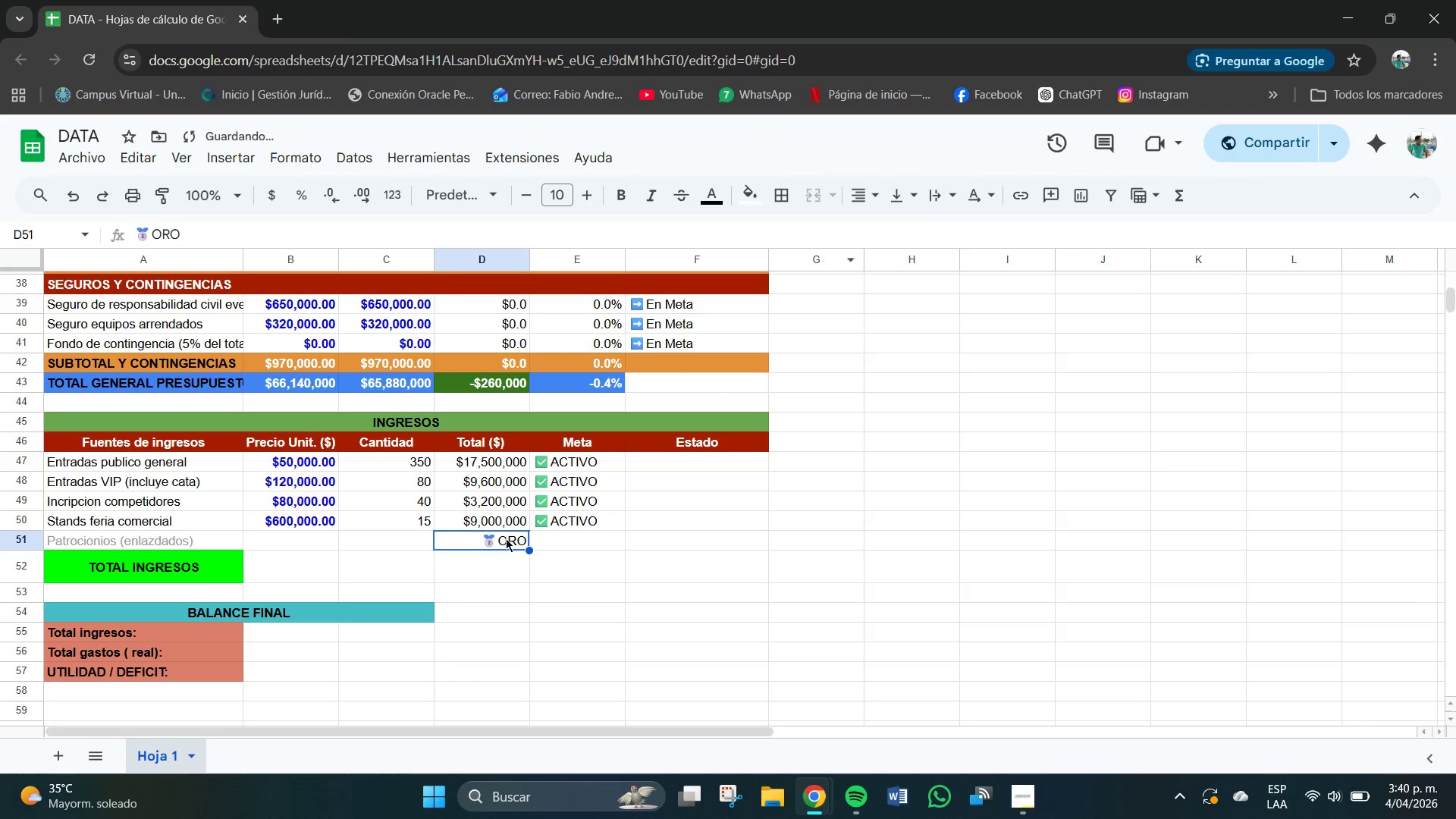 
left_click([508, 533])
 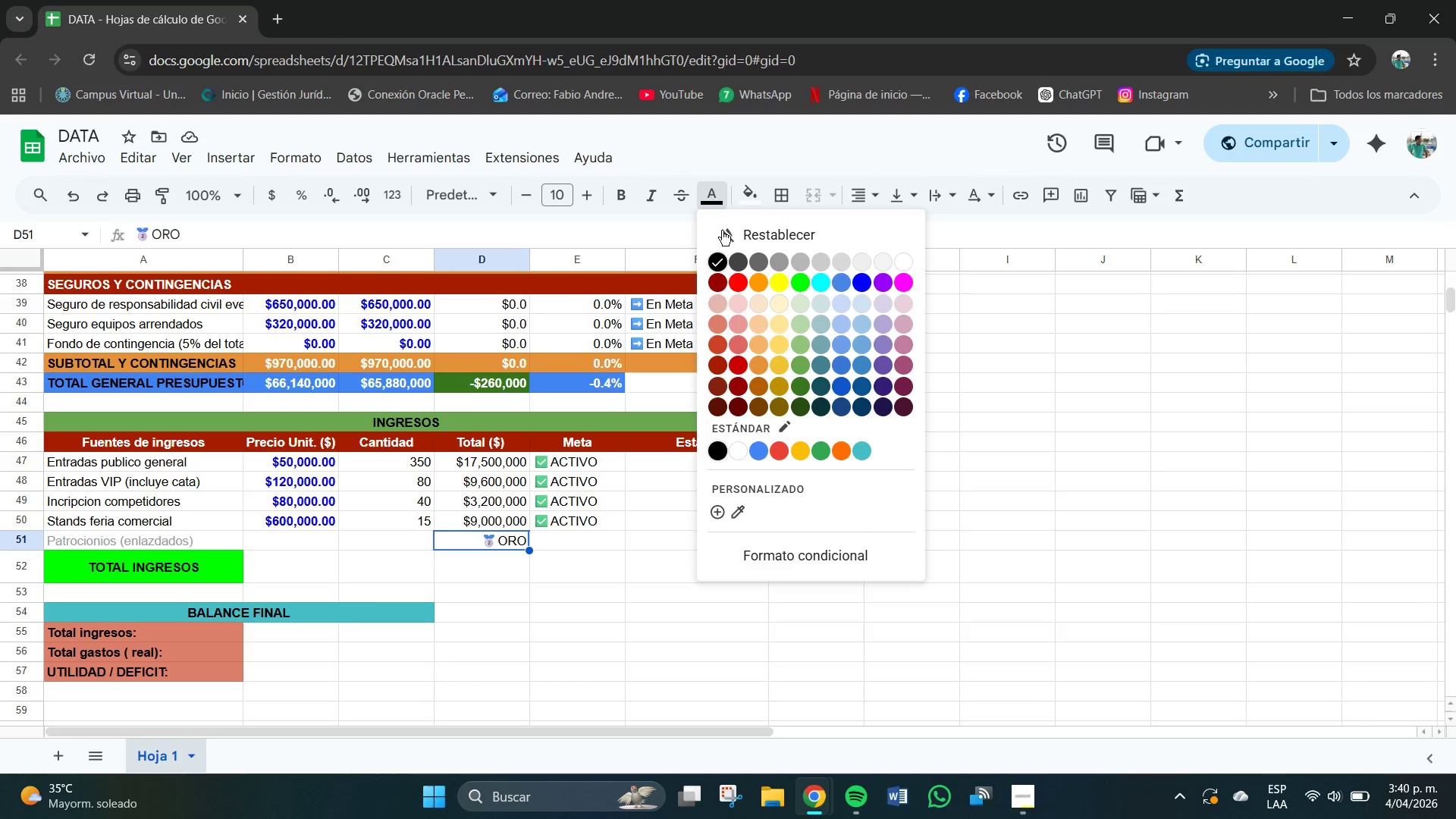 
wait(6.89)
 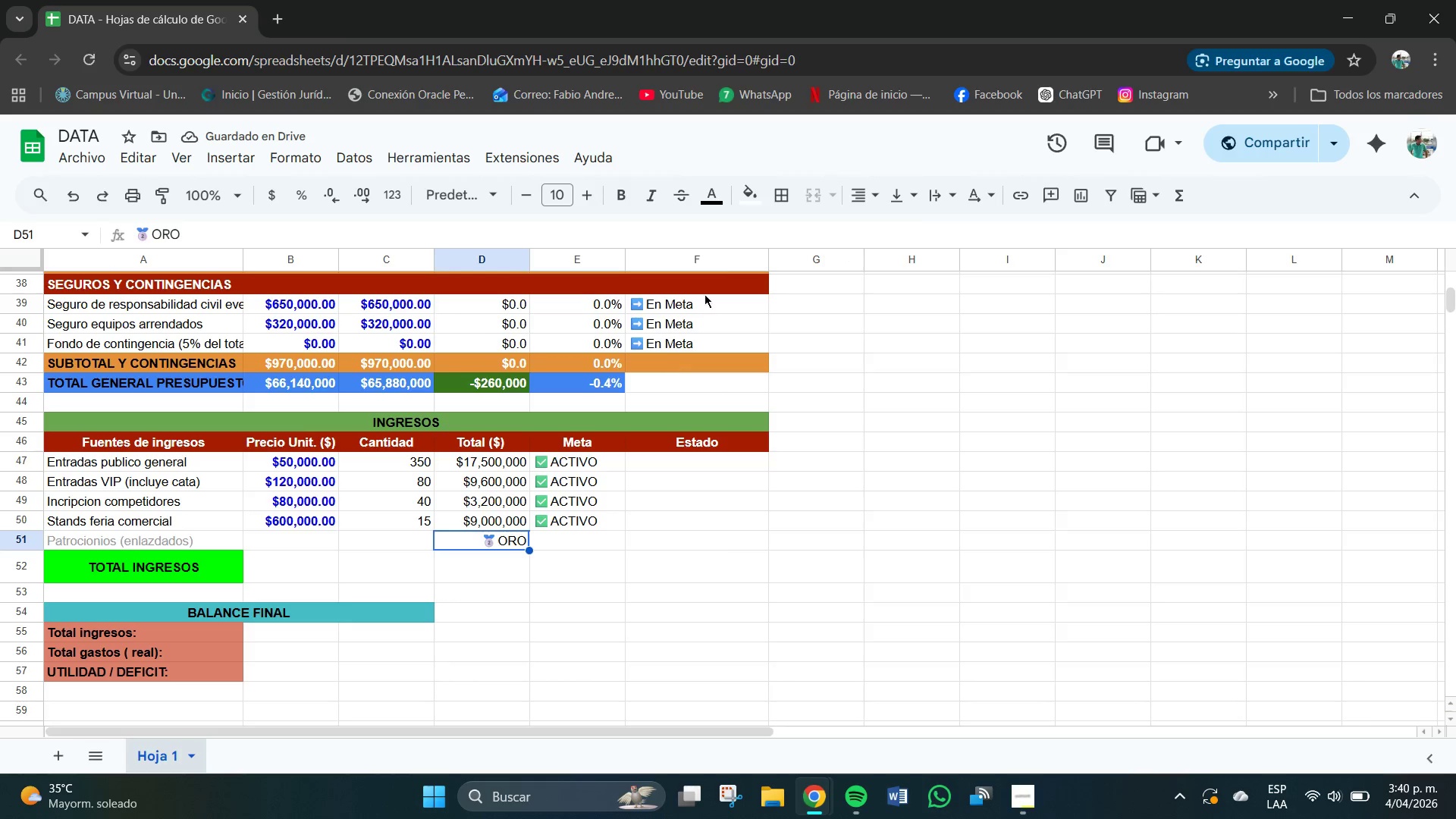 
left_click([500, 568])
 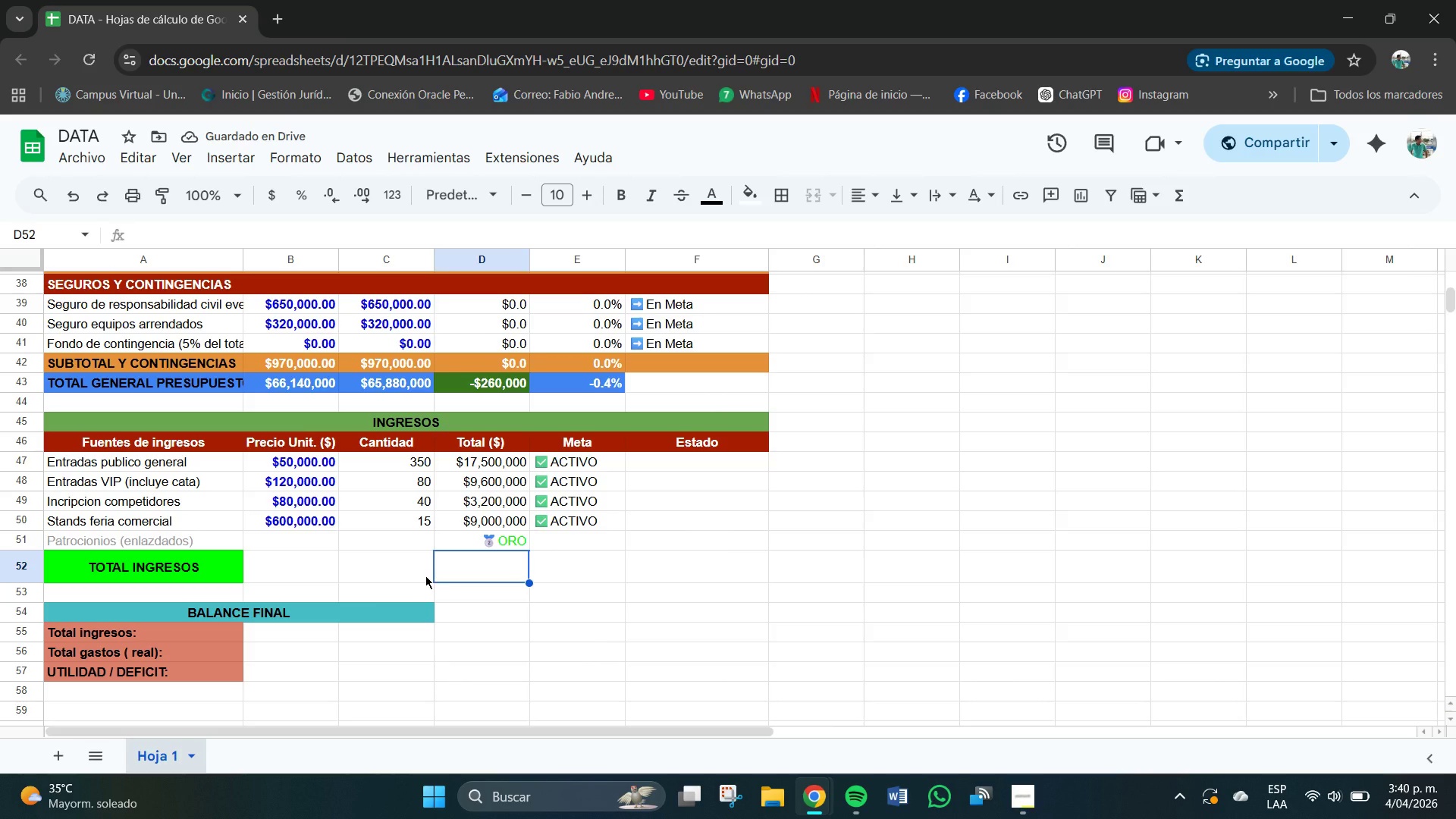 
type()SUMA*D47>D51()
 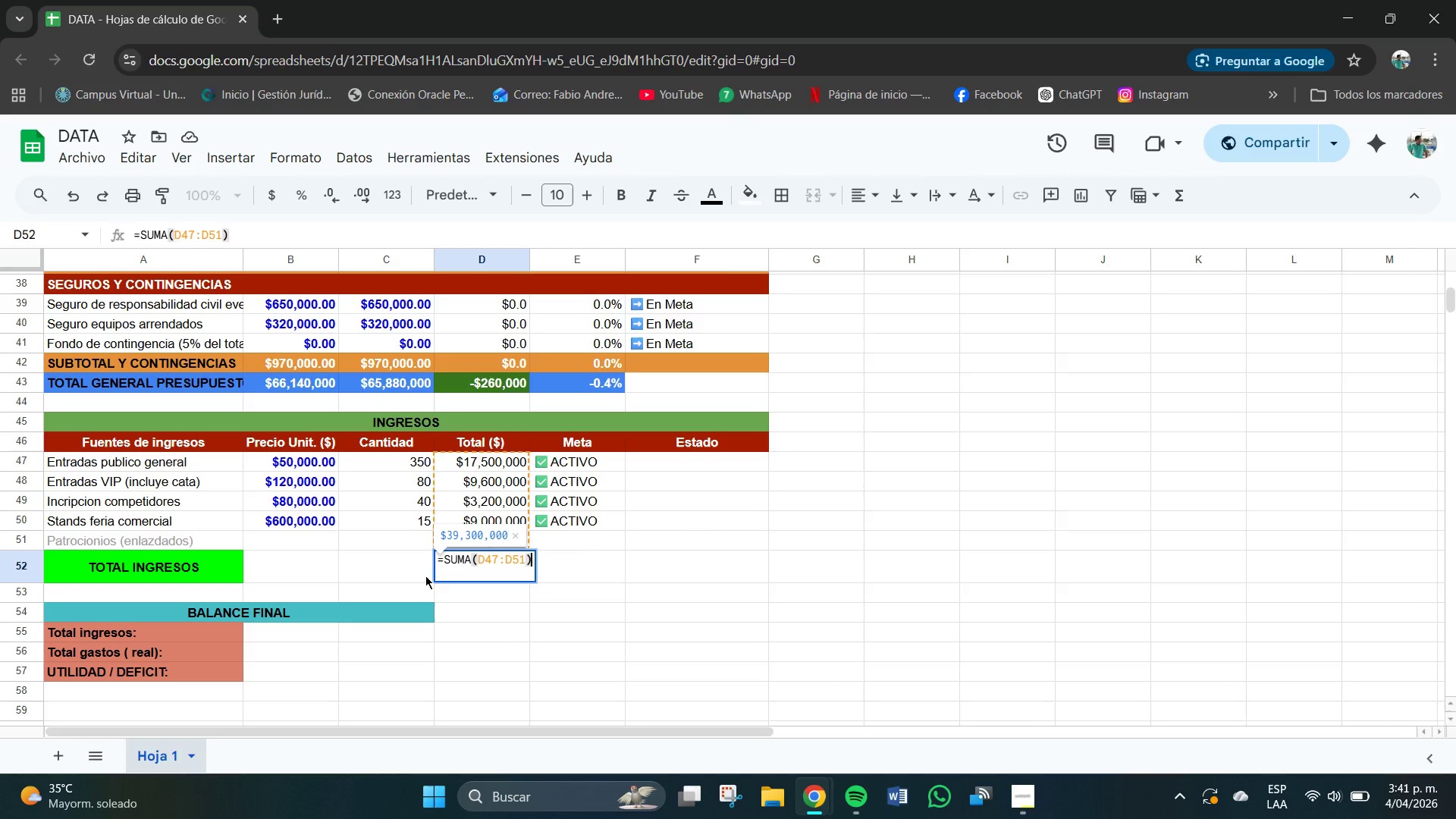 
key(Enter)
 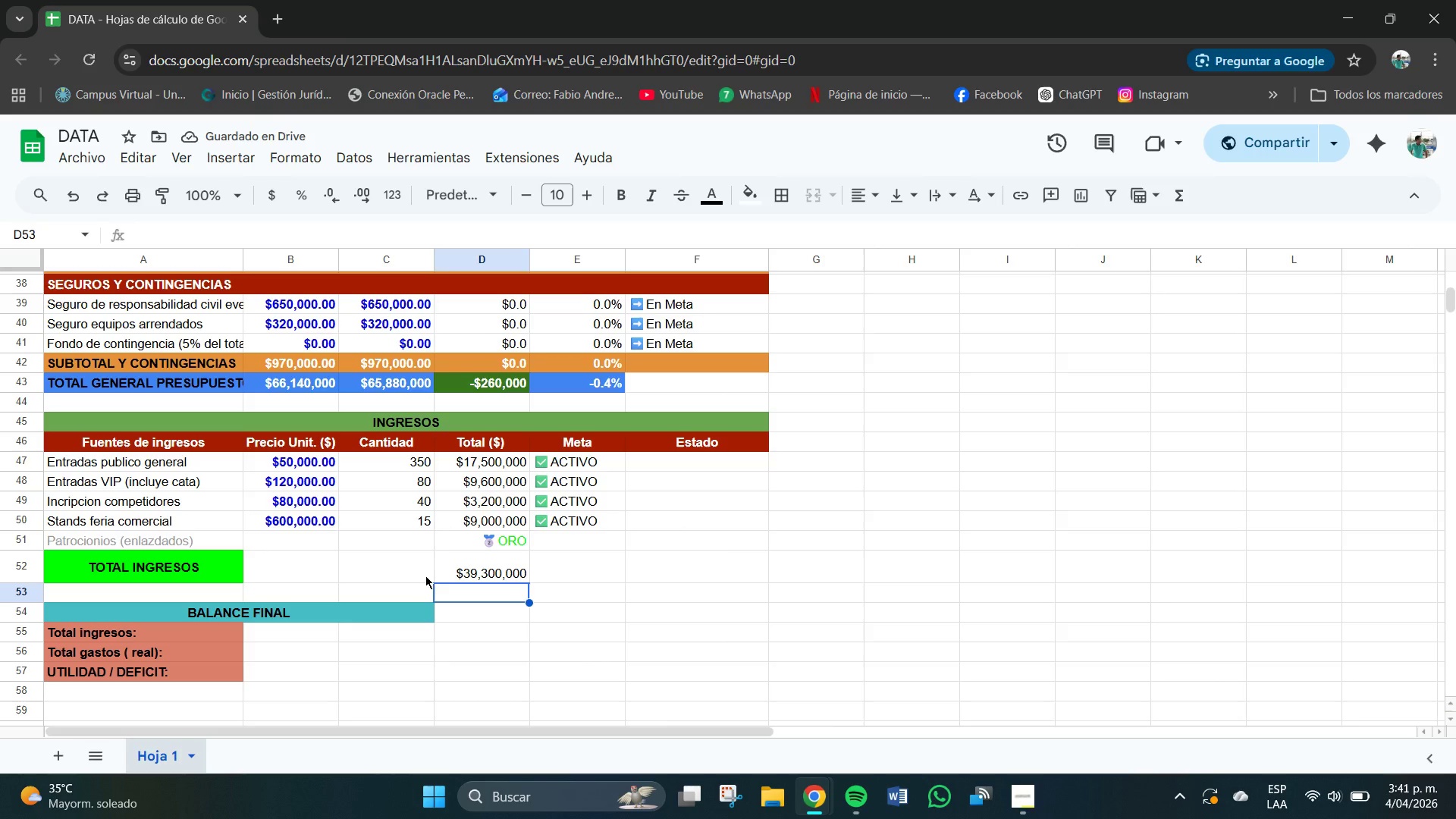 
left_click([497, 573])
 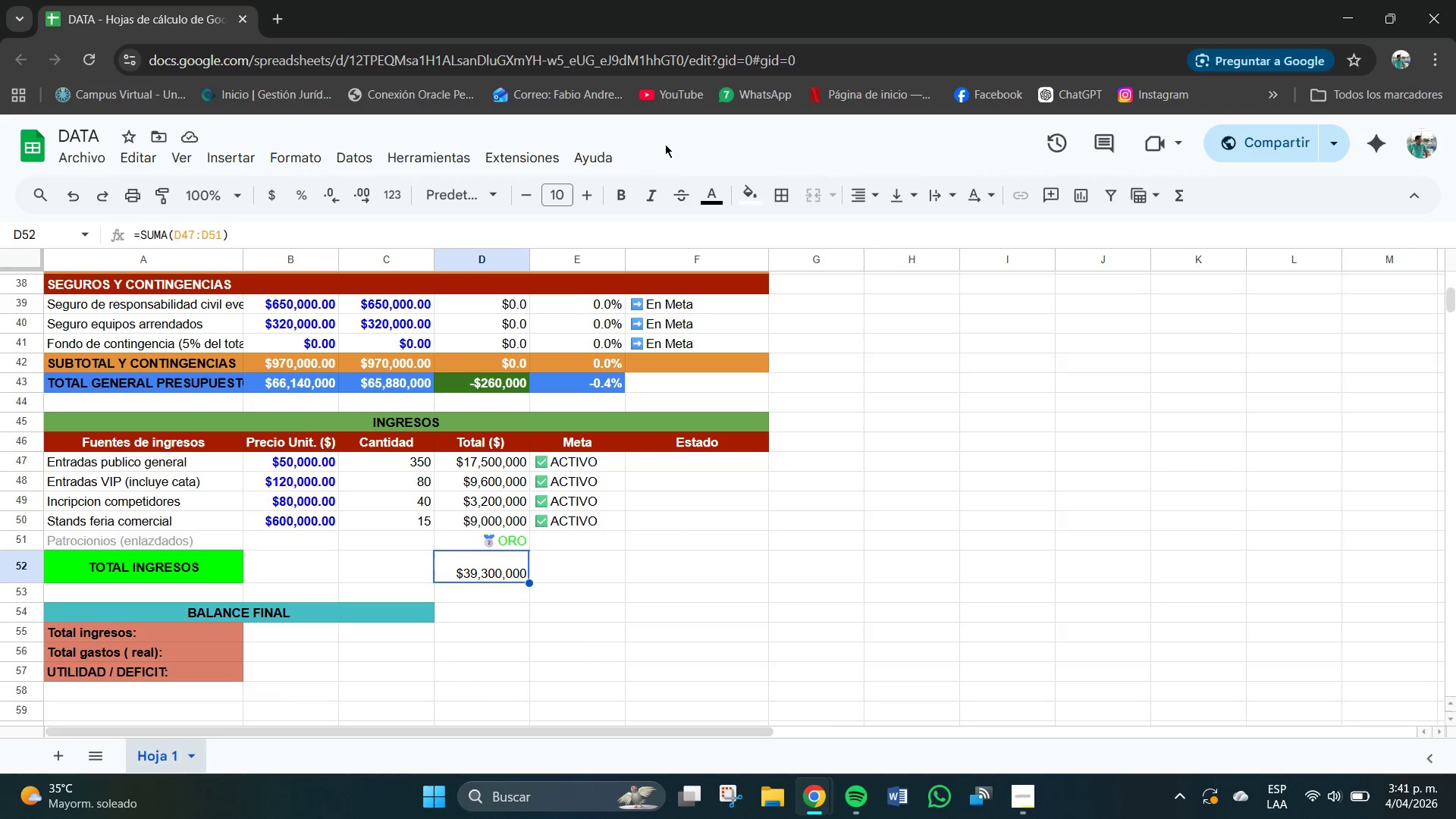 
left_click([721, 190])
 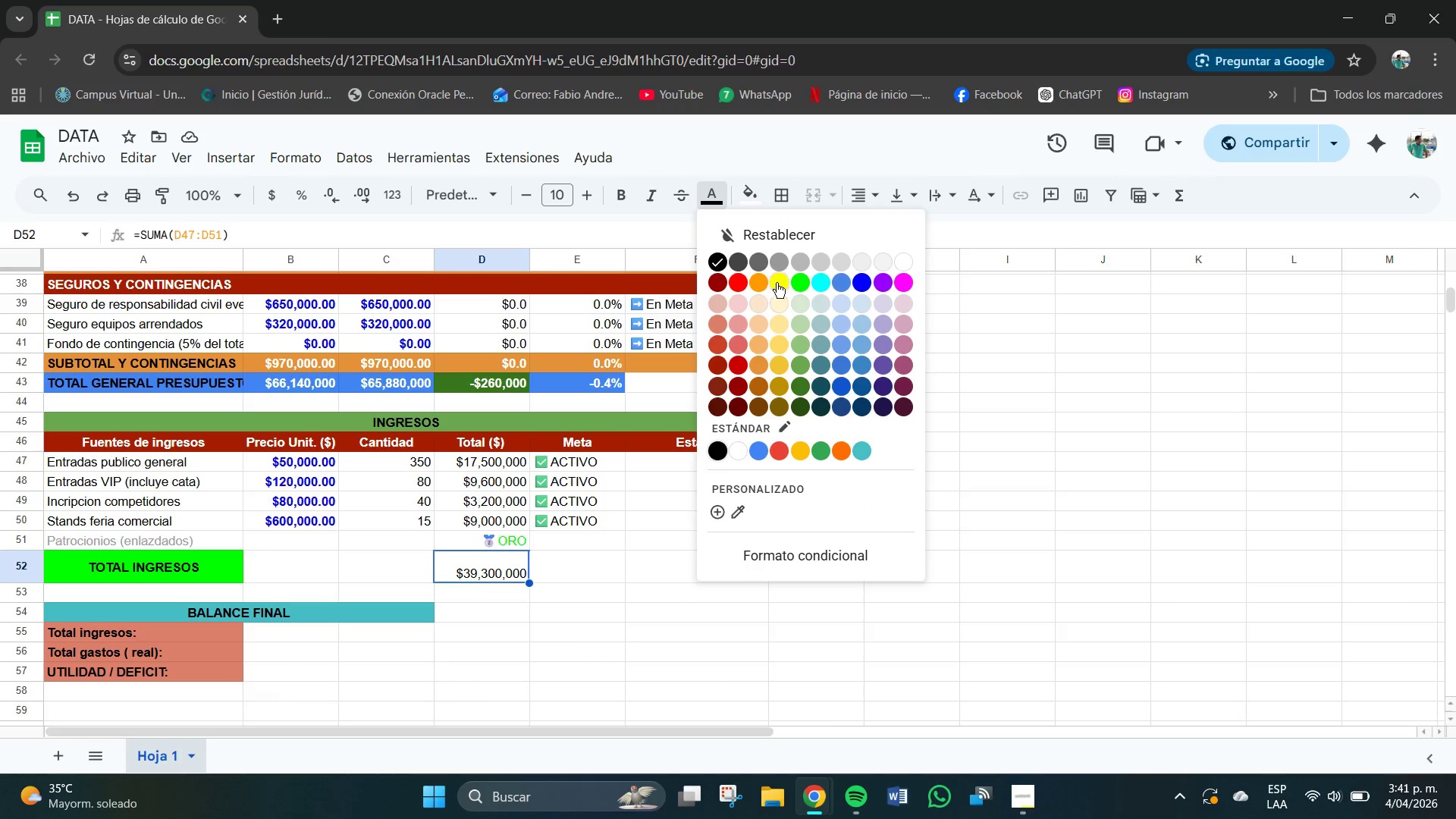 
left_click([778, 283])
 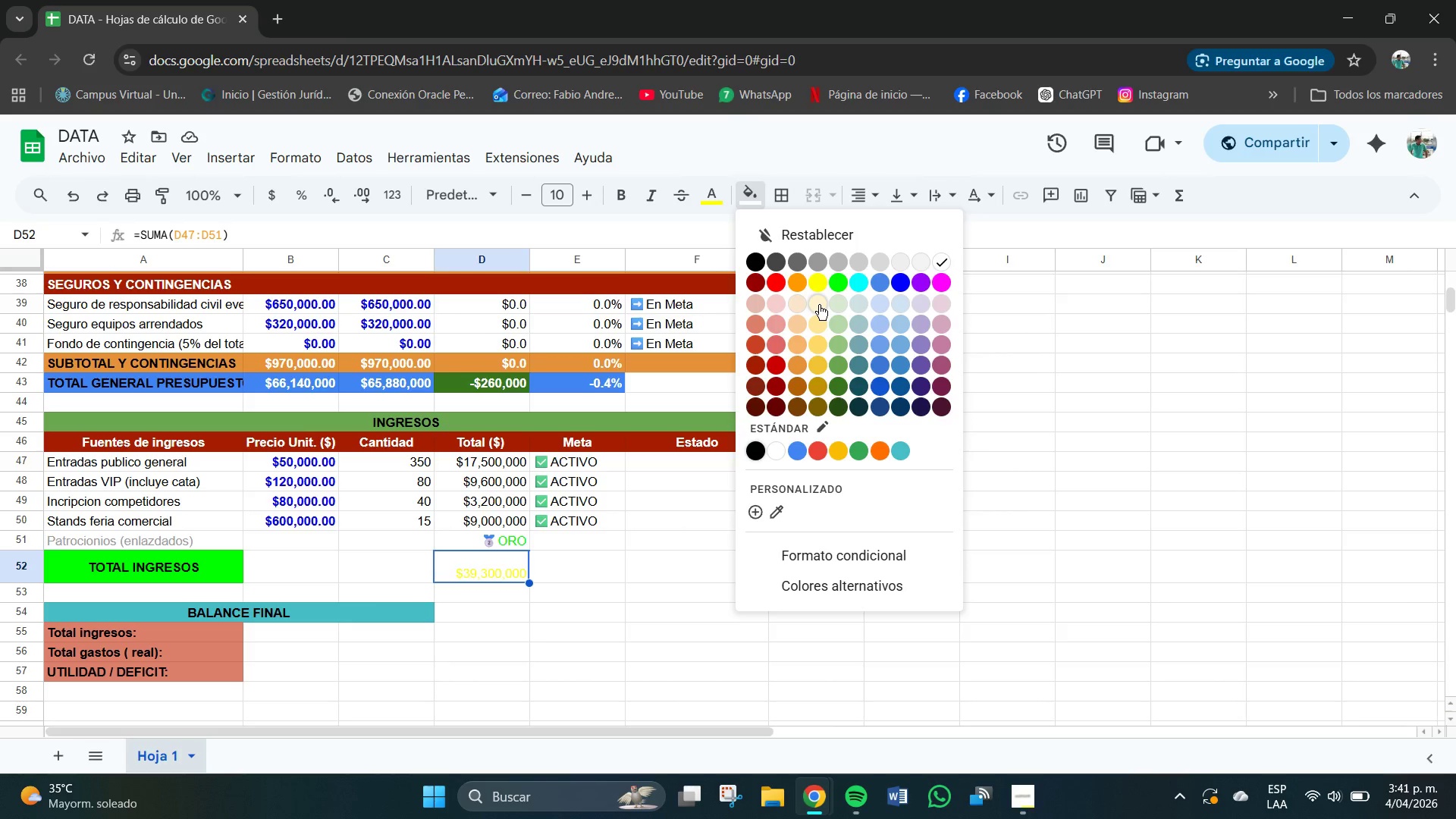 
wait(7.56)
 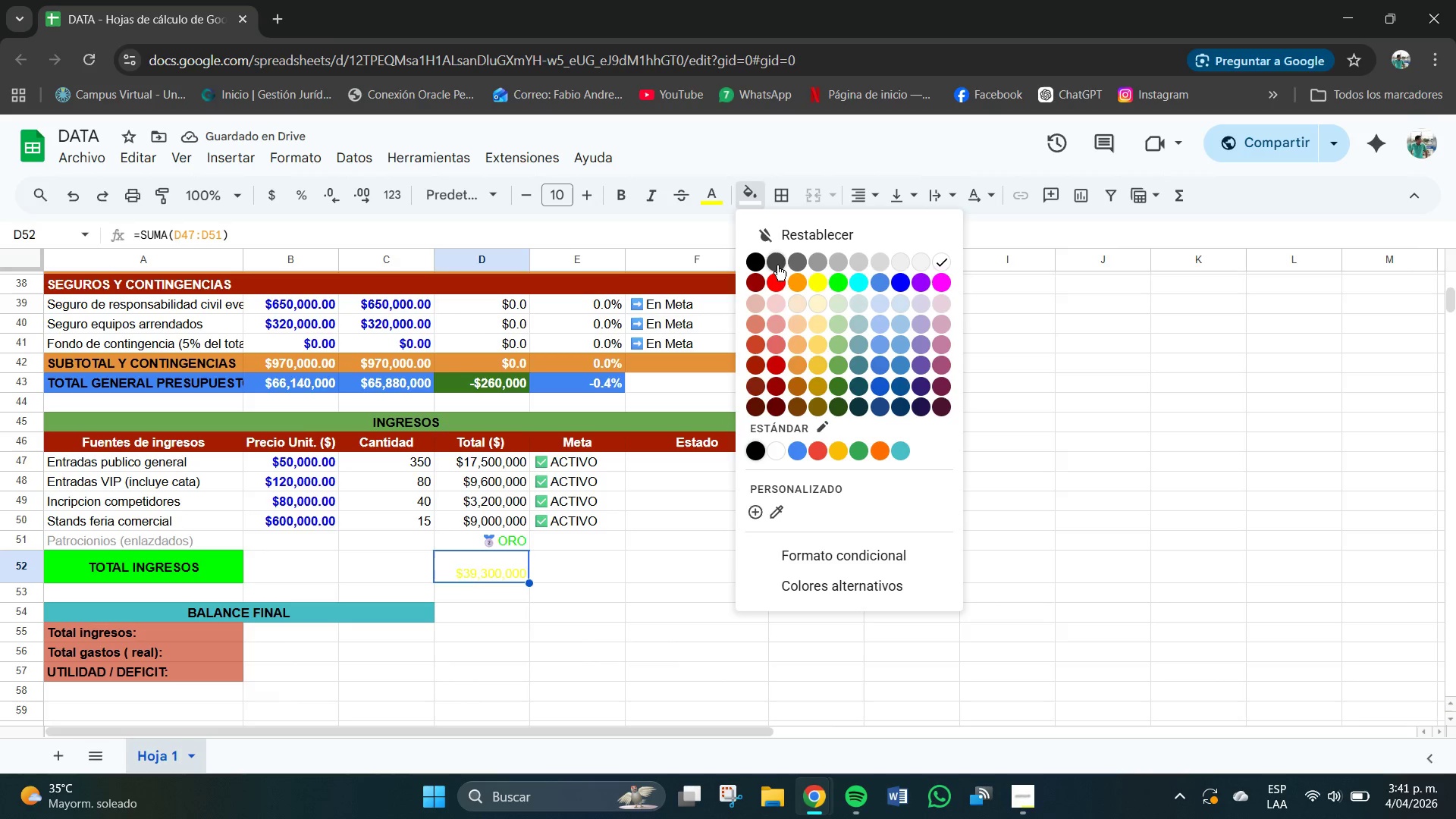 
left_click([900, 262])
 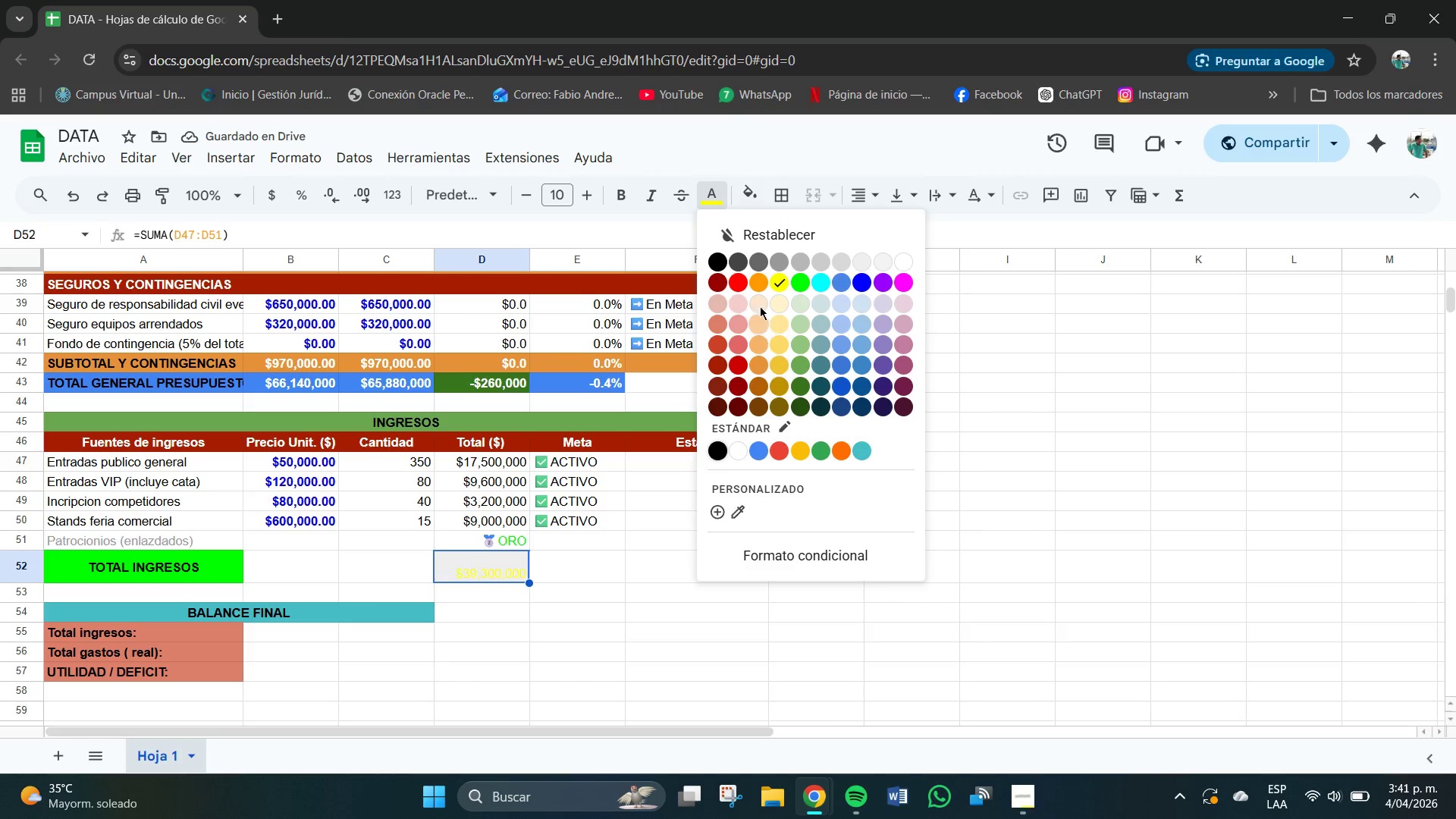 
wait(5.31)
 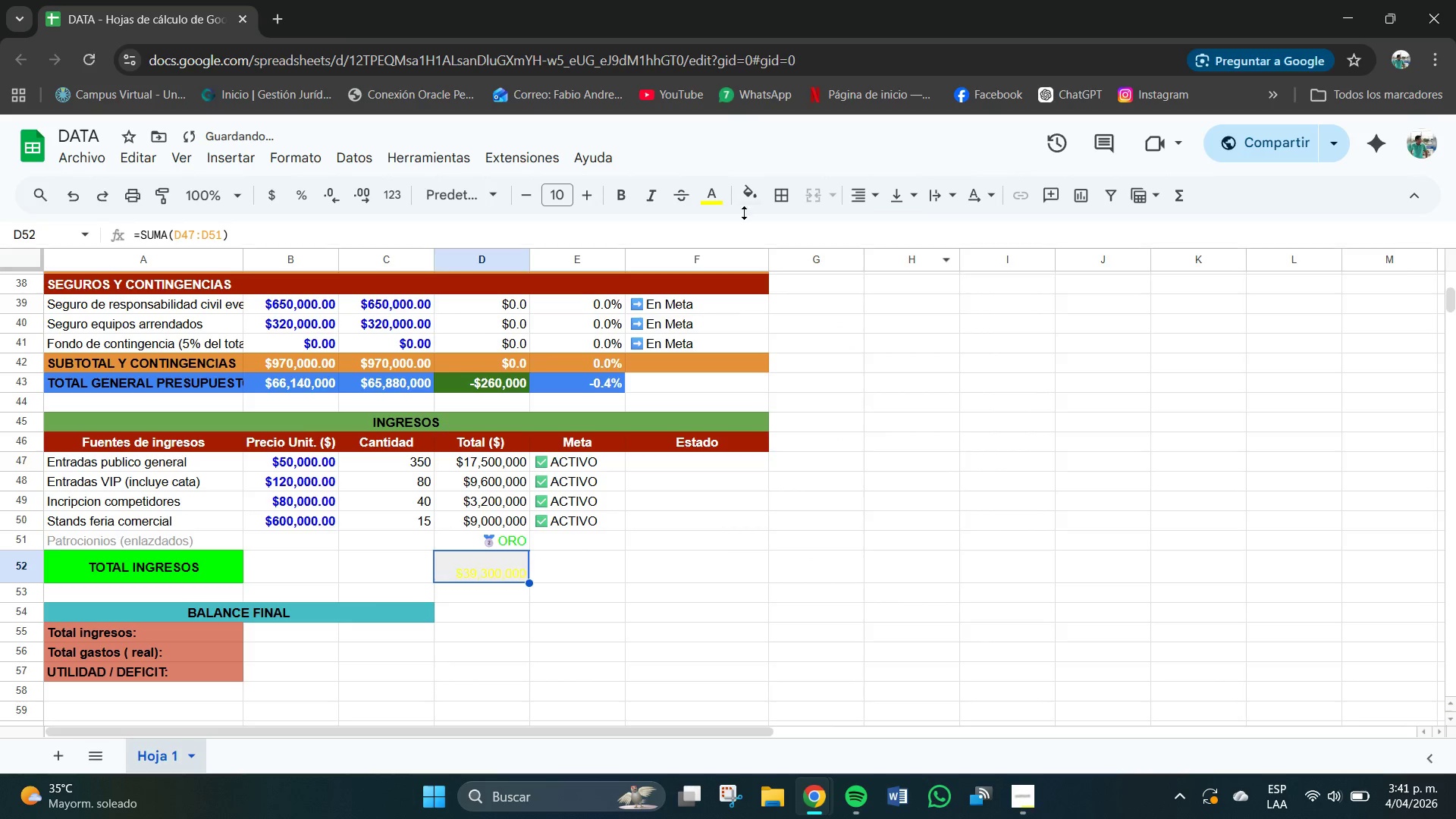 
left_click([719, 262])
 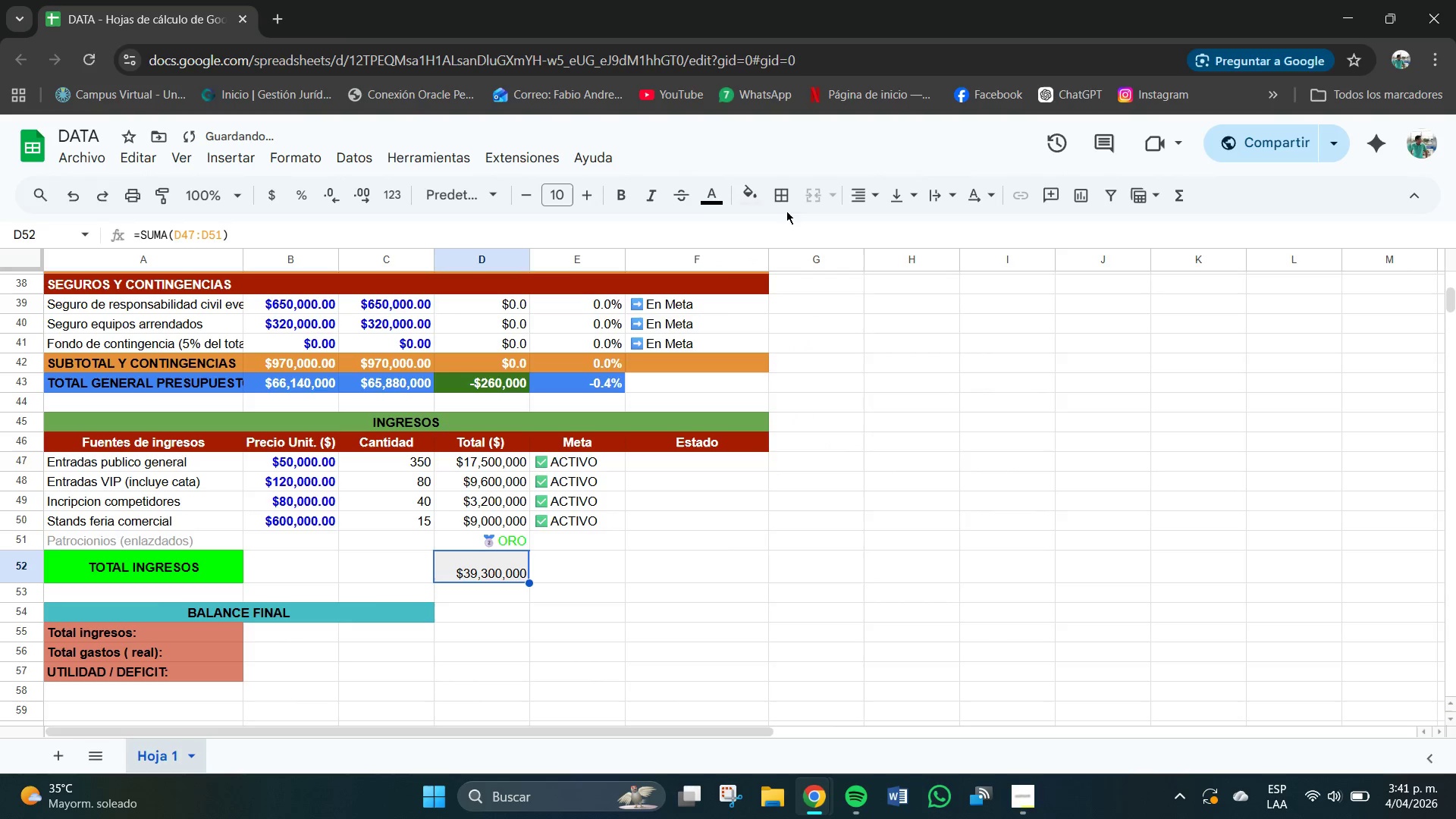 
left_click([746, 196])
 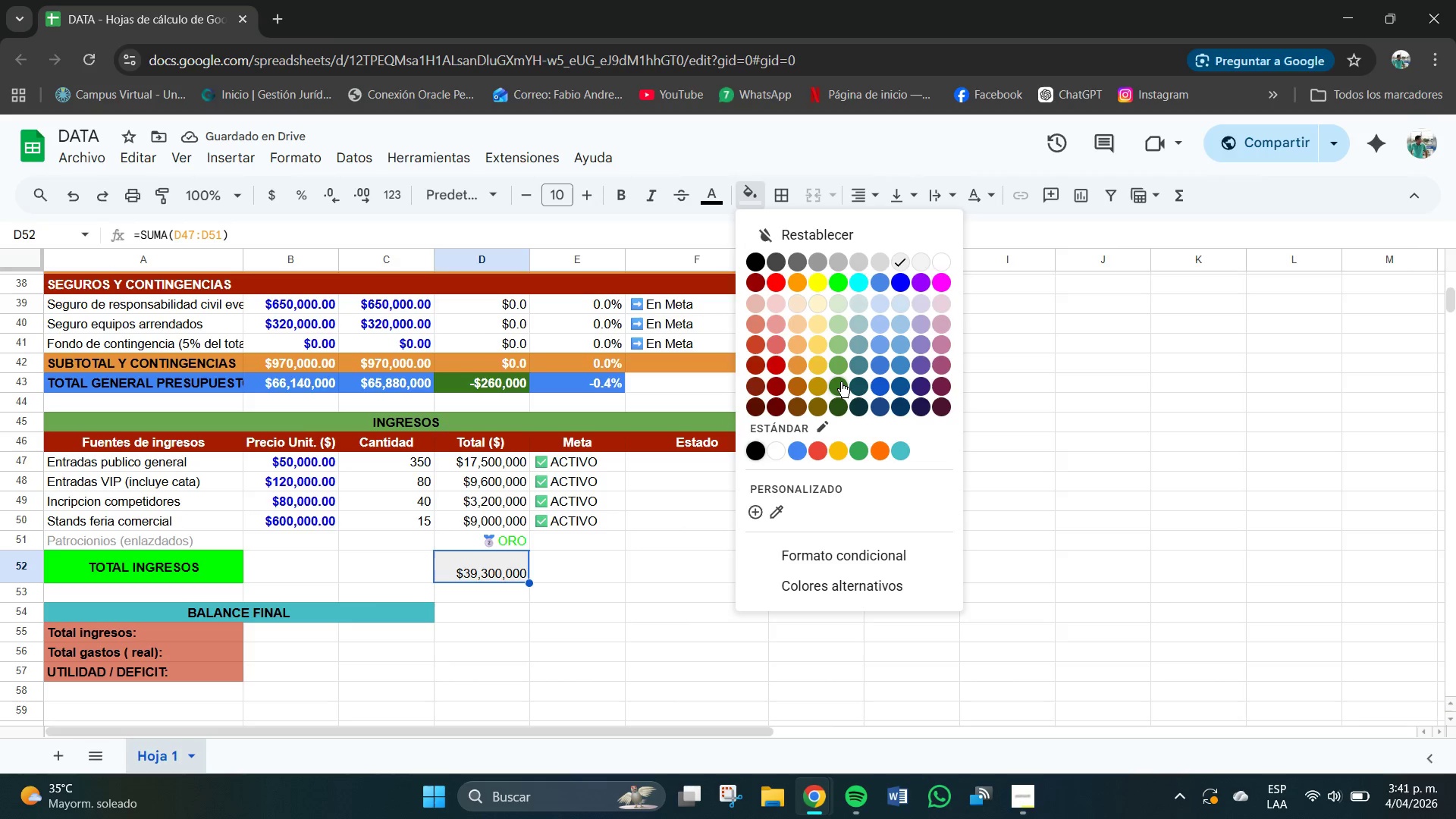 
left_click([839, 381])
 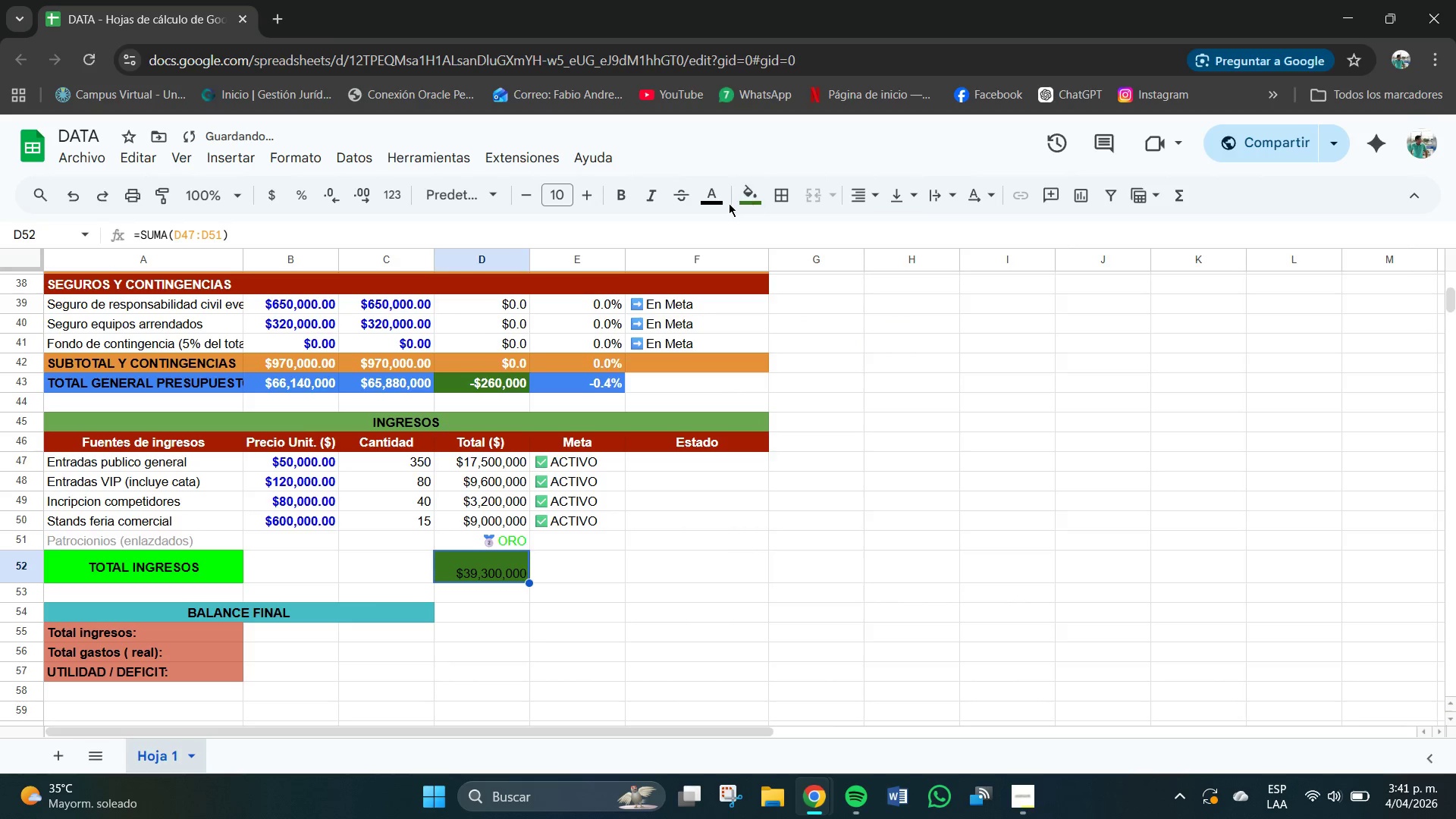 
left_click([626, 190])
 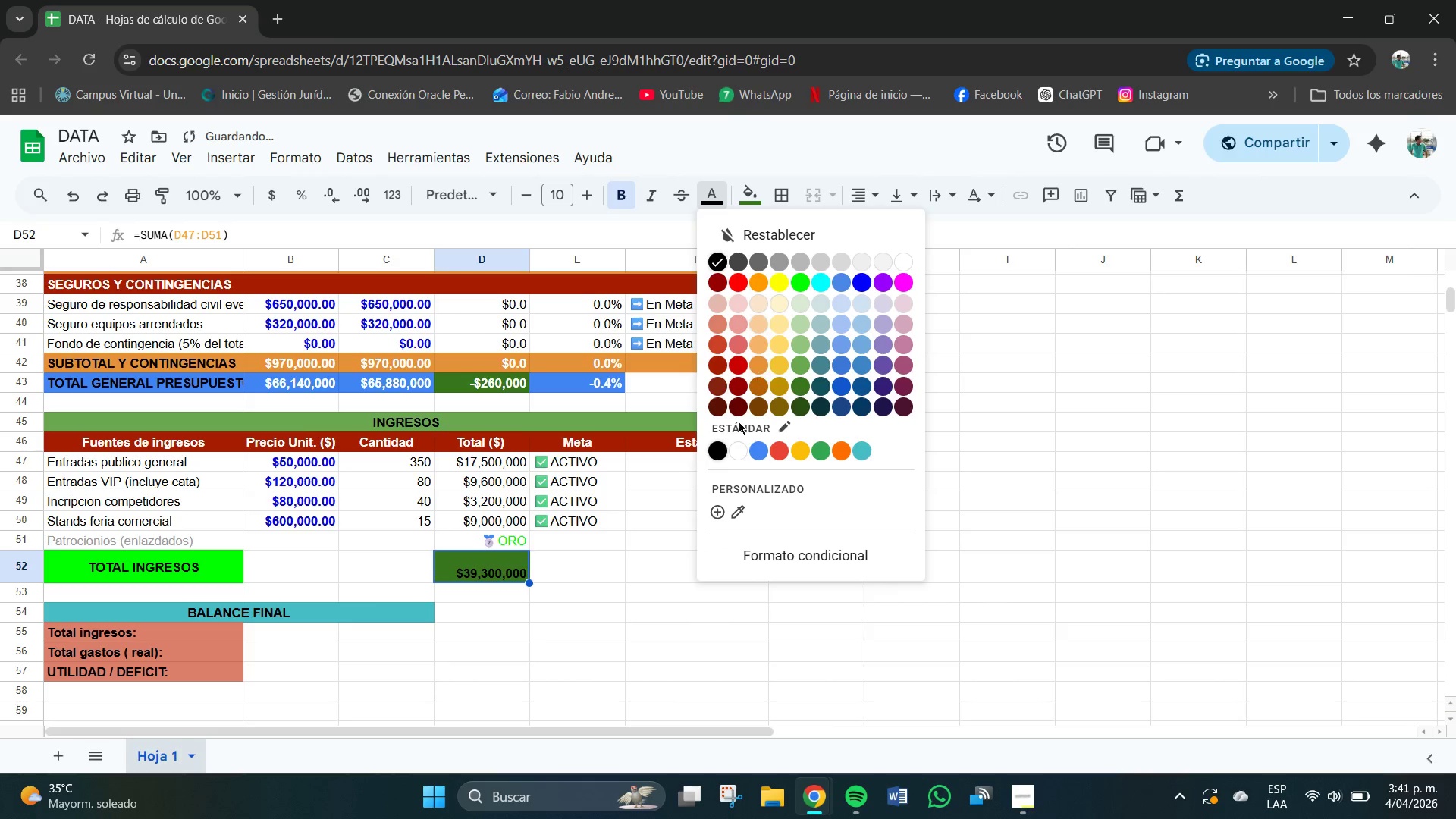 
left_click([738, 444])
 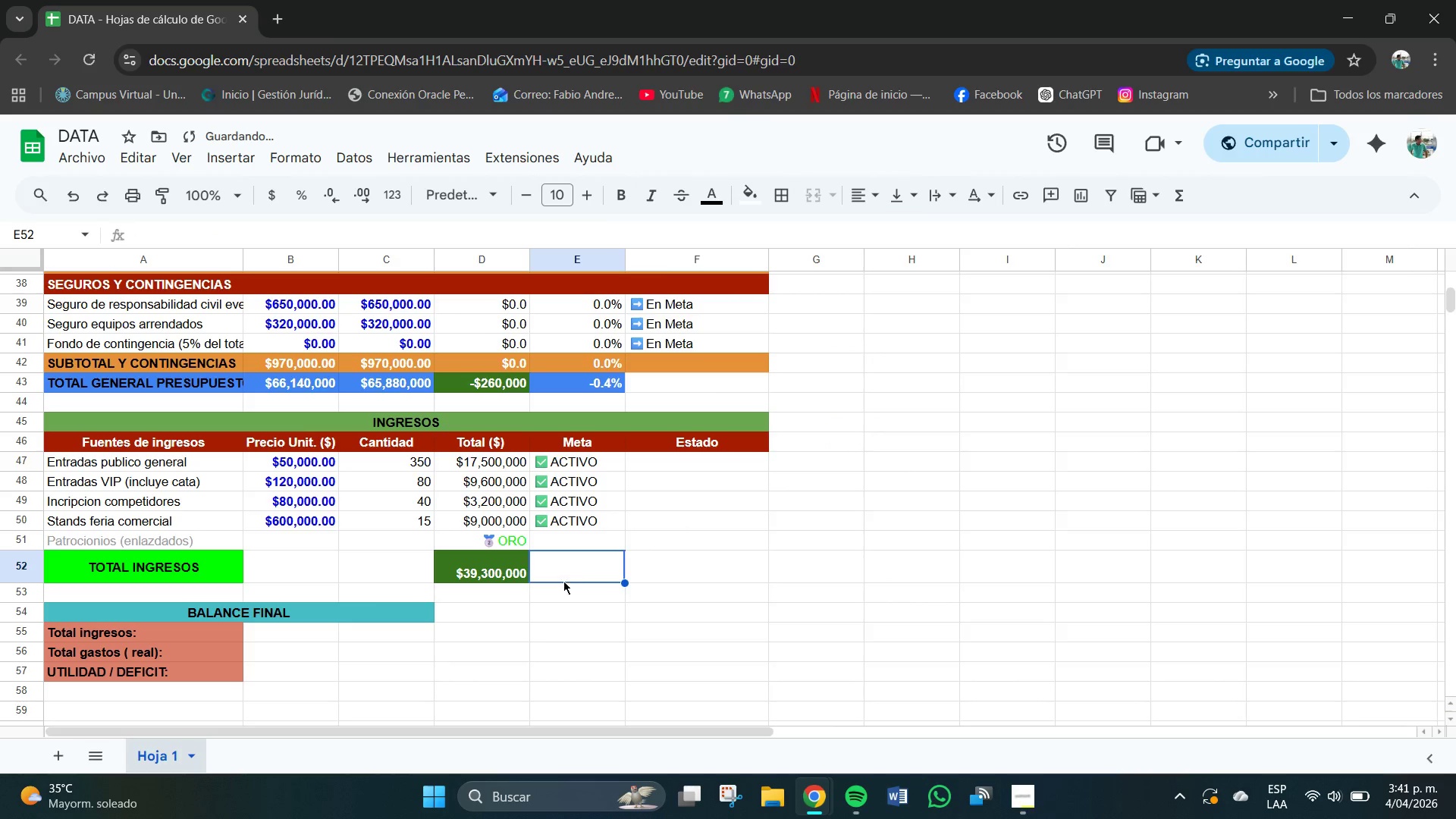 
double_click([526, 601])
 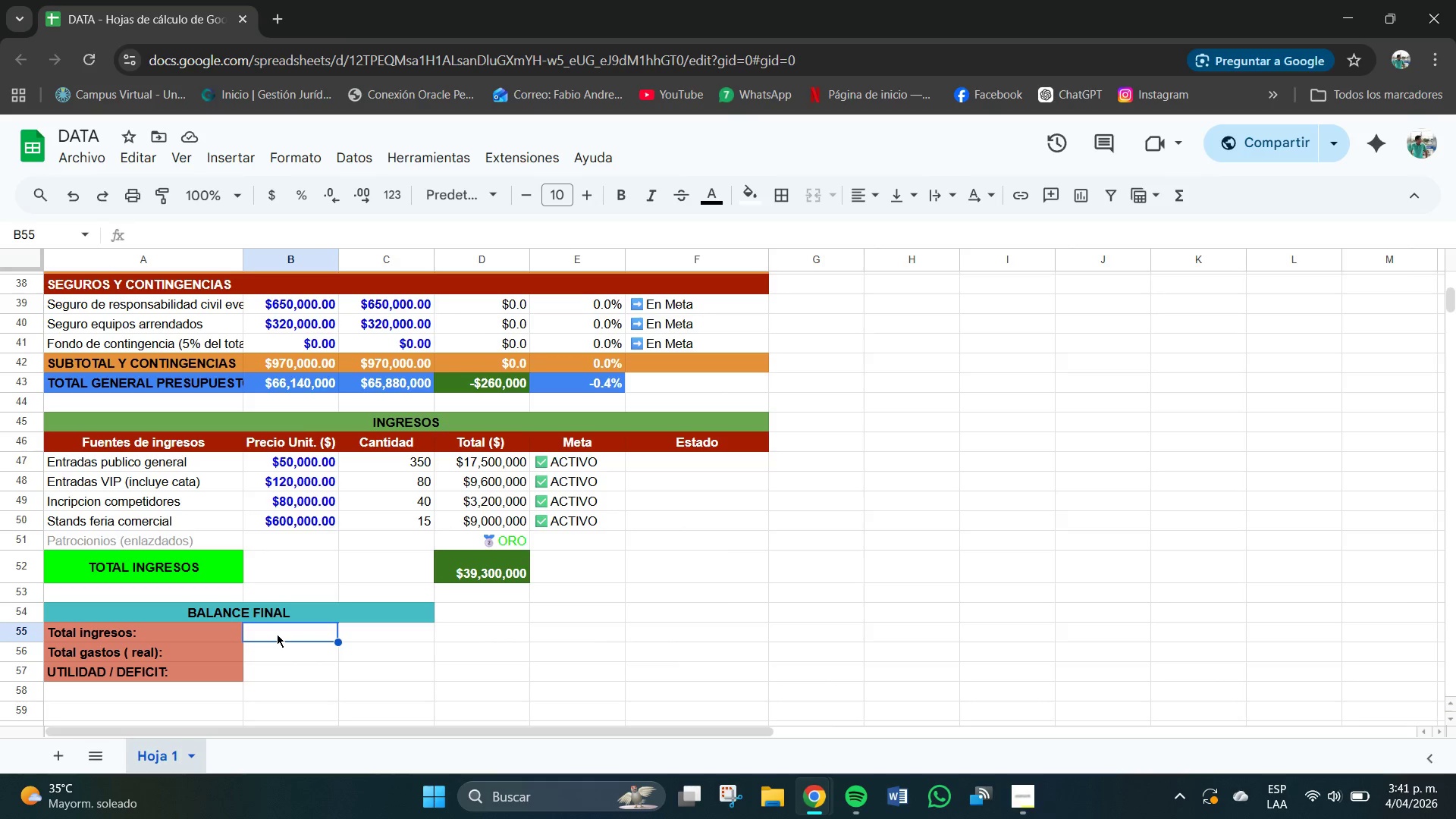 
wait(10.08)
 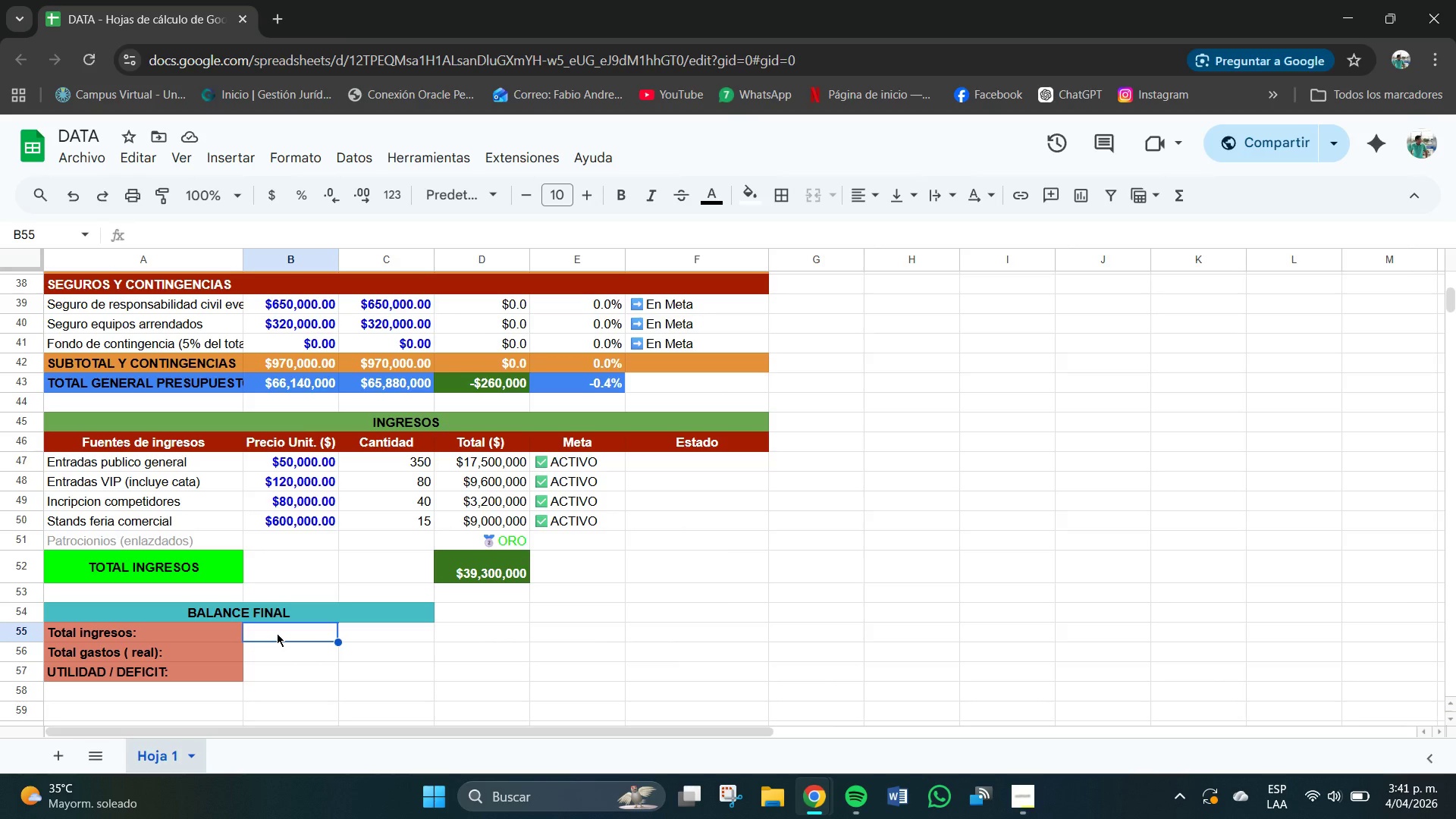 
key(Shift+0)
 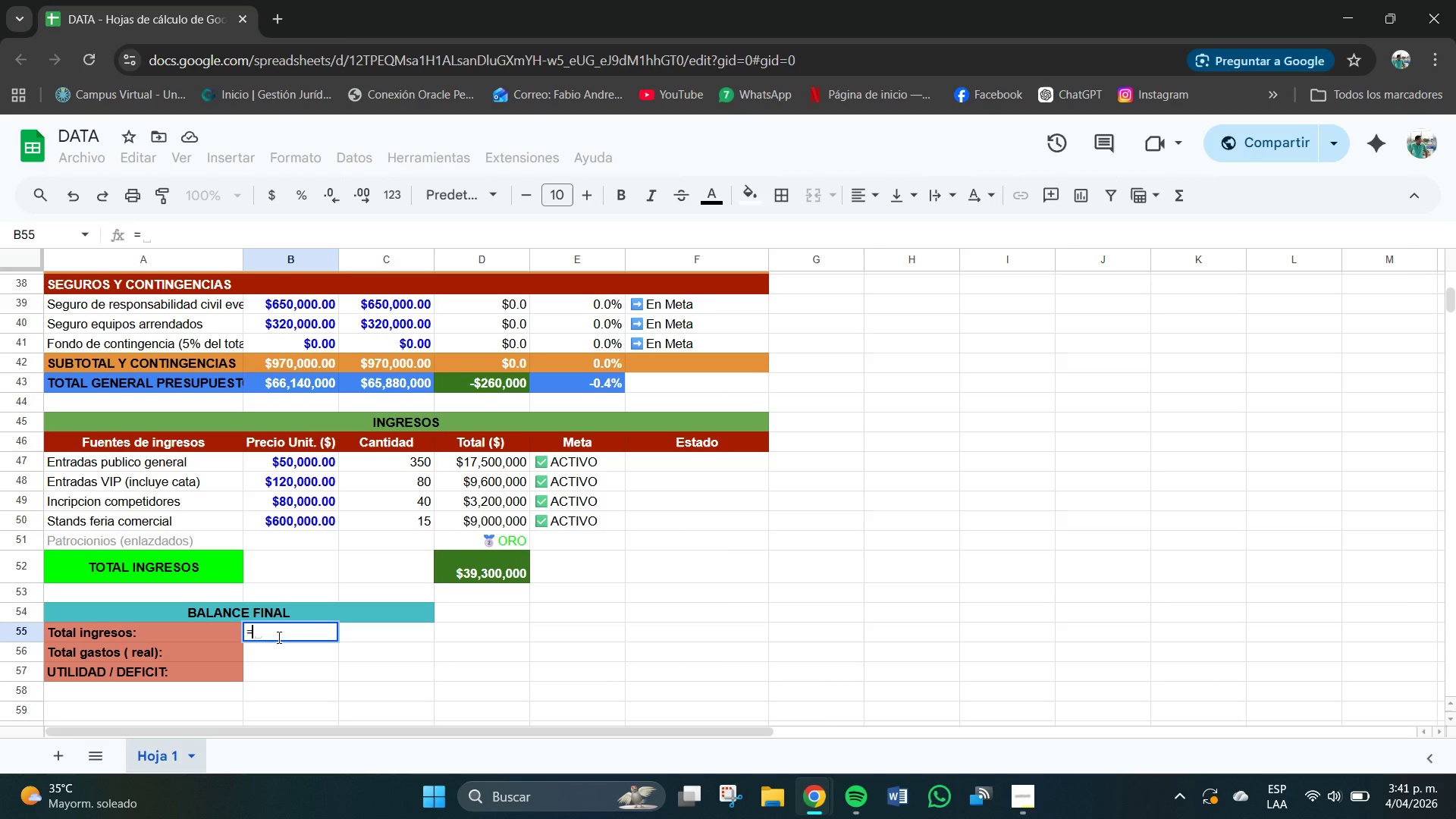 
left_click([1026, 818])